 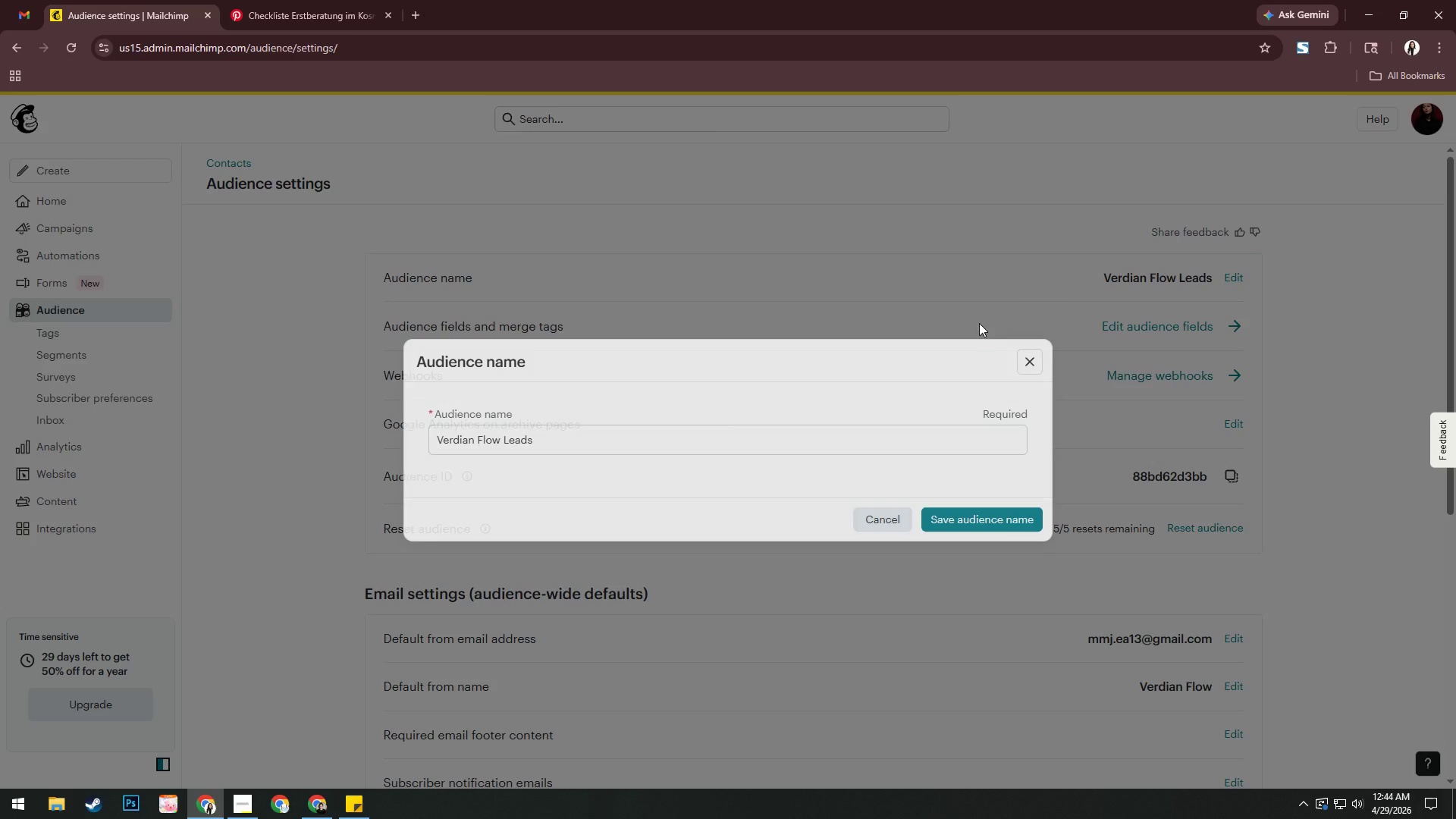 
left_click_drag(start_coordinate=[500, 439], to_coordinate=[241, 445])
 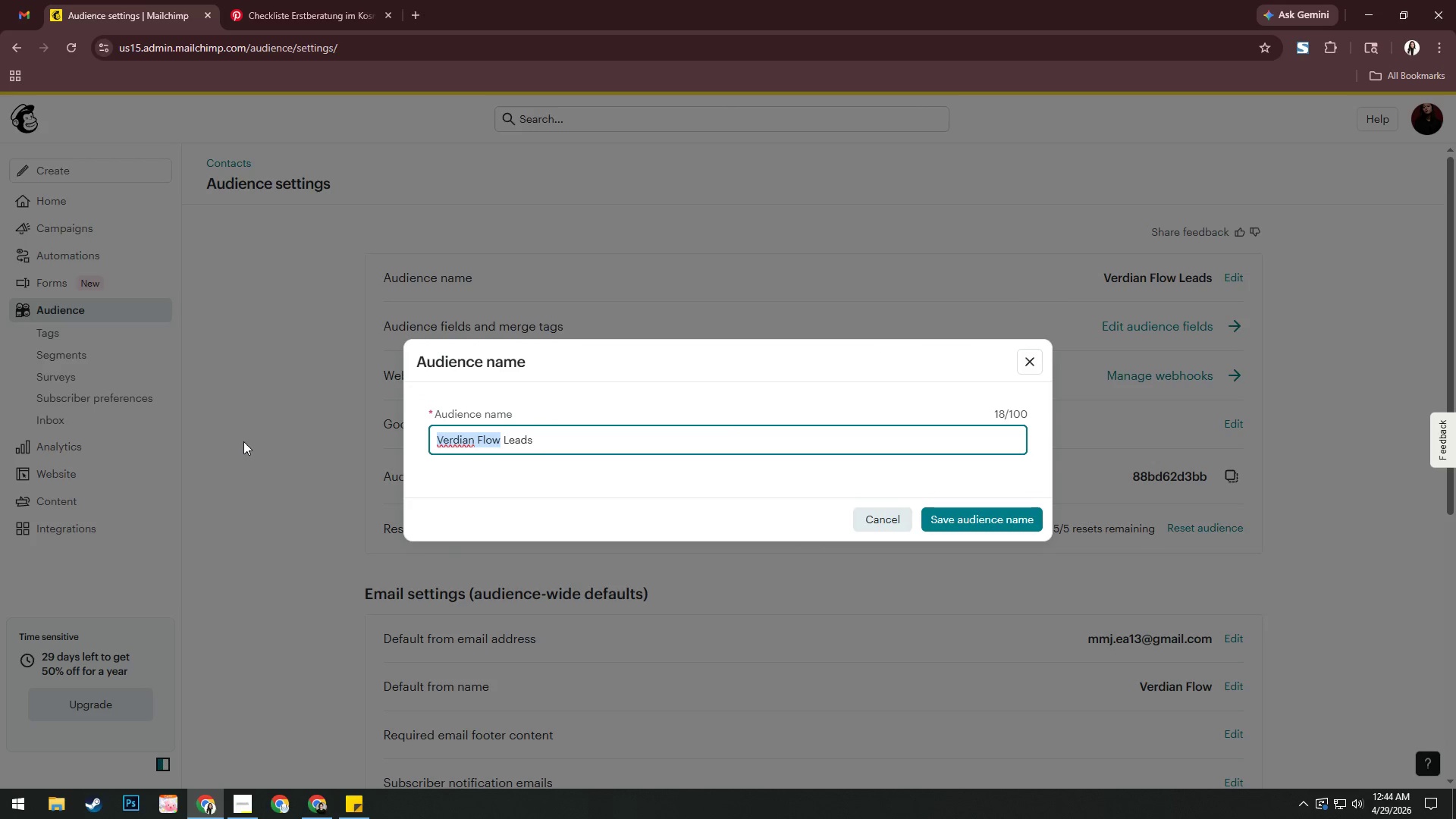 
key(Control+V)
 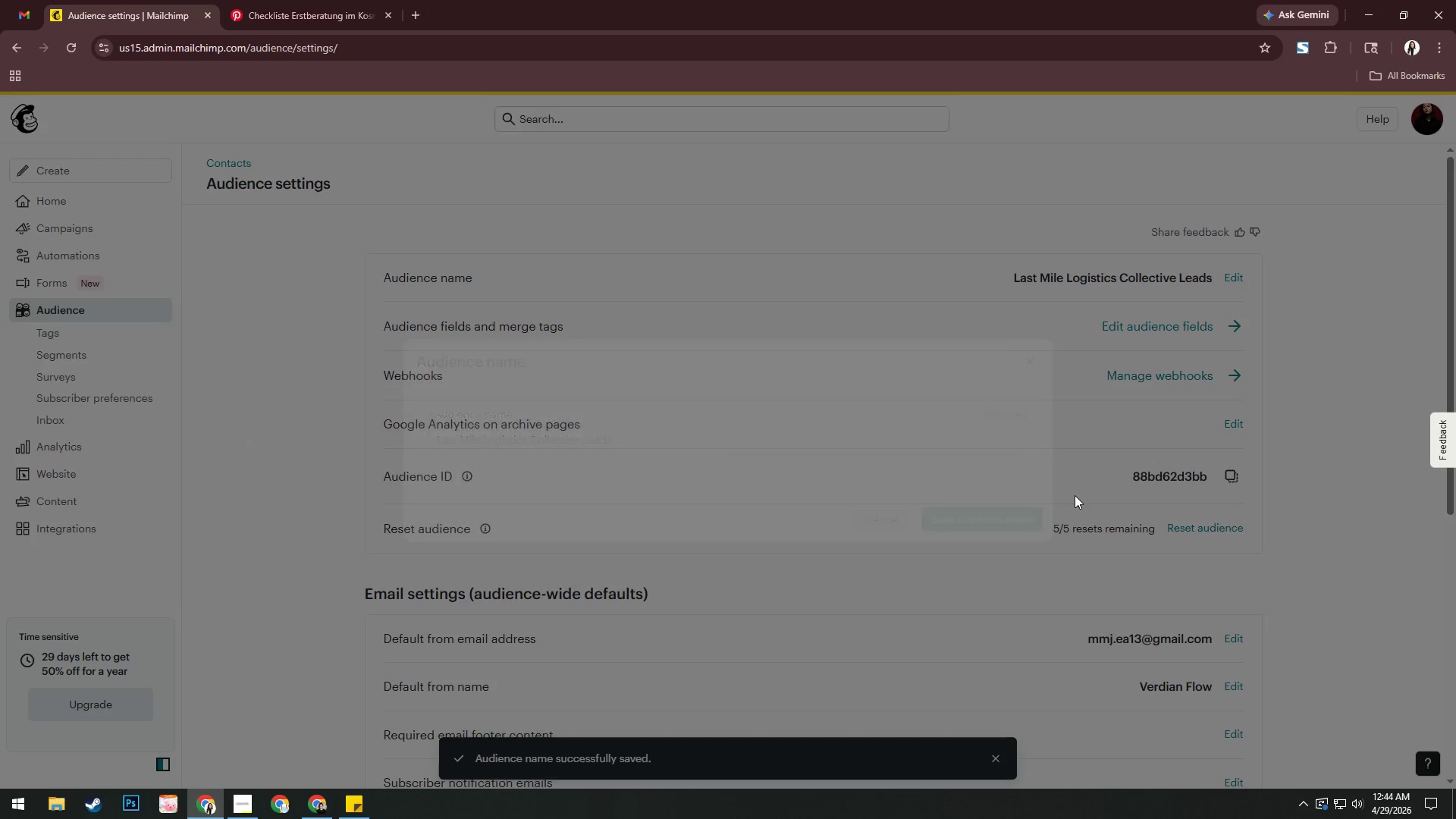 
scroll: coordinate [1075, 495], scroll_direction: down, amount: 3.0
 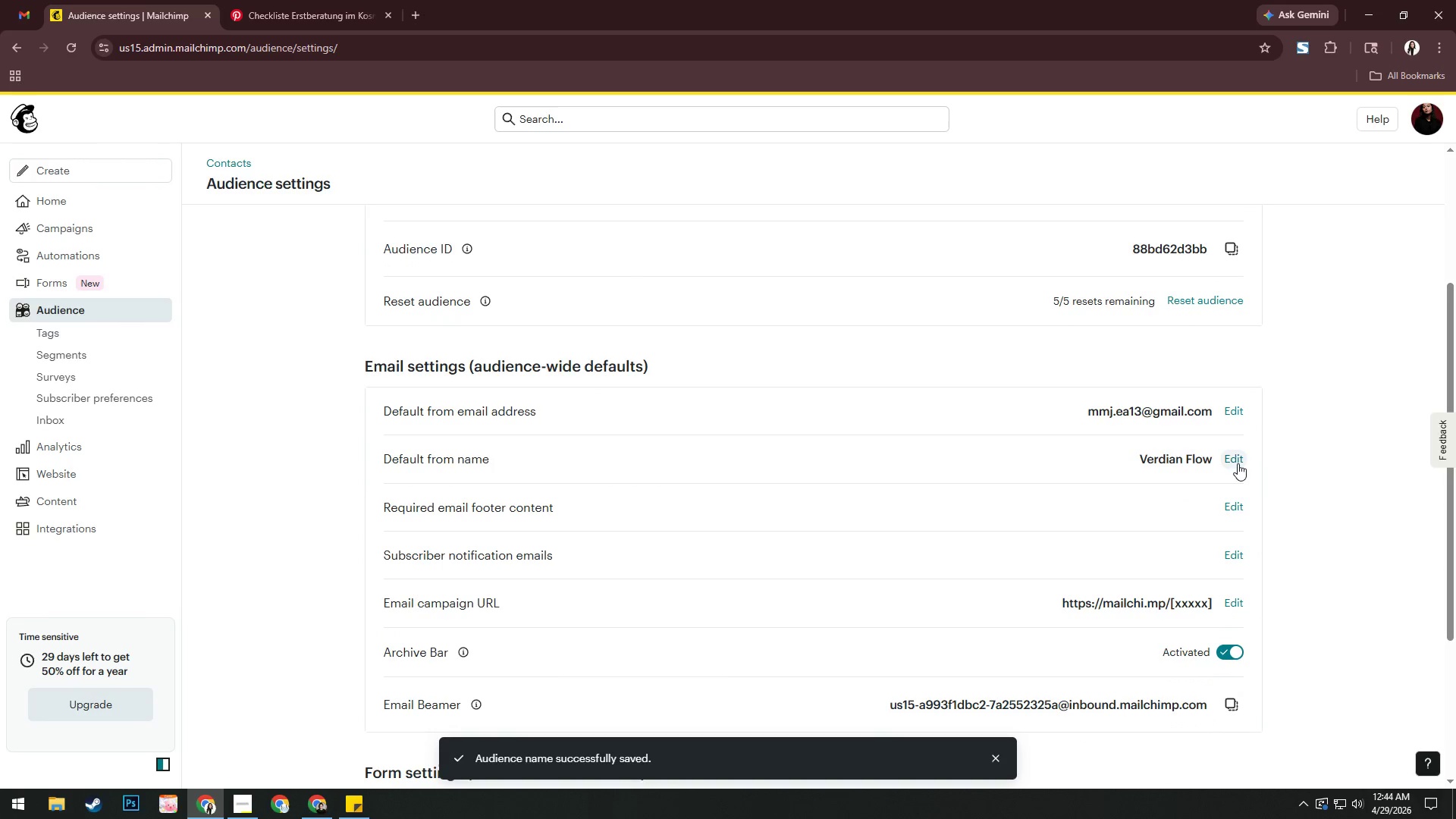 
left_click([1237, 462])
 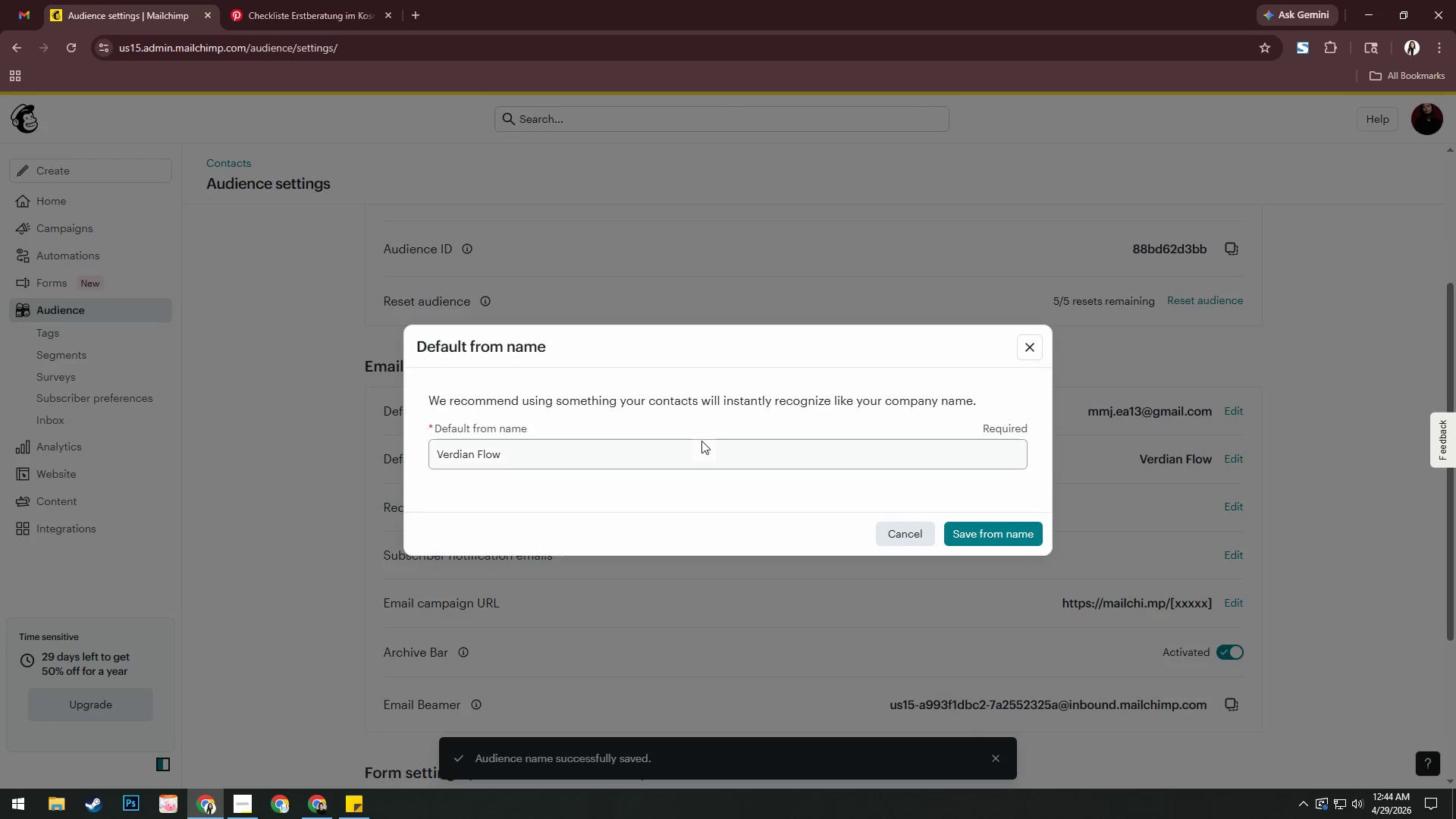 
left_click([692, 455])
 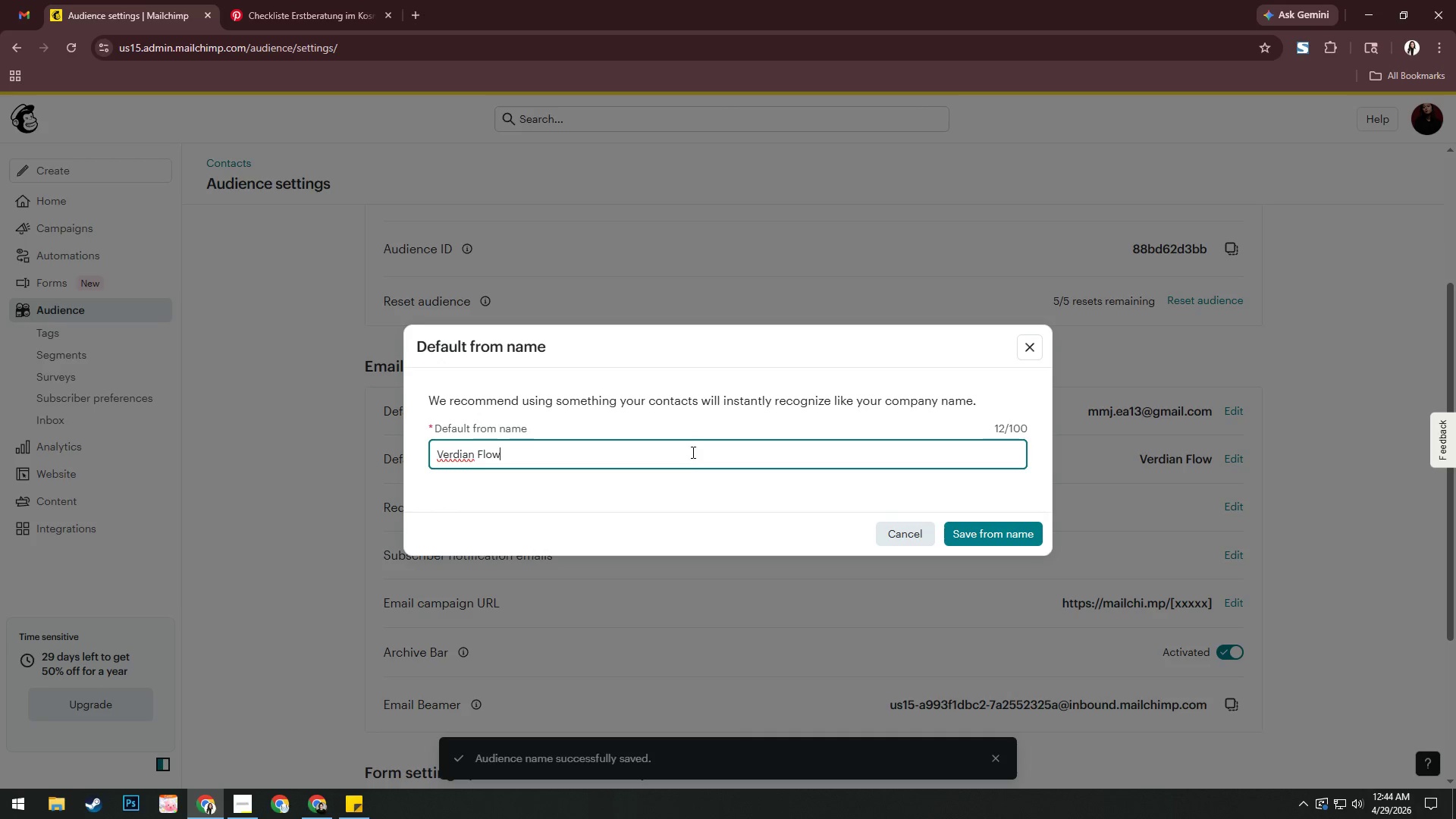 
key(Control+A)
 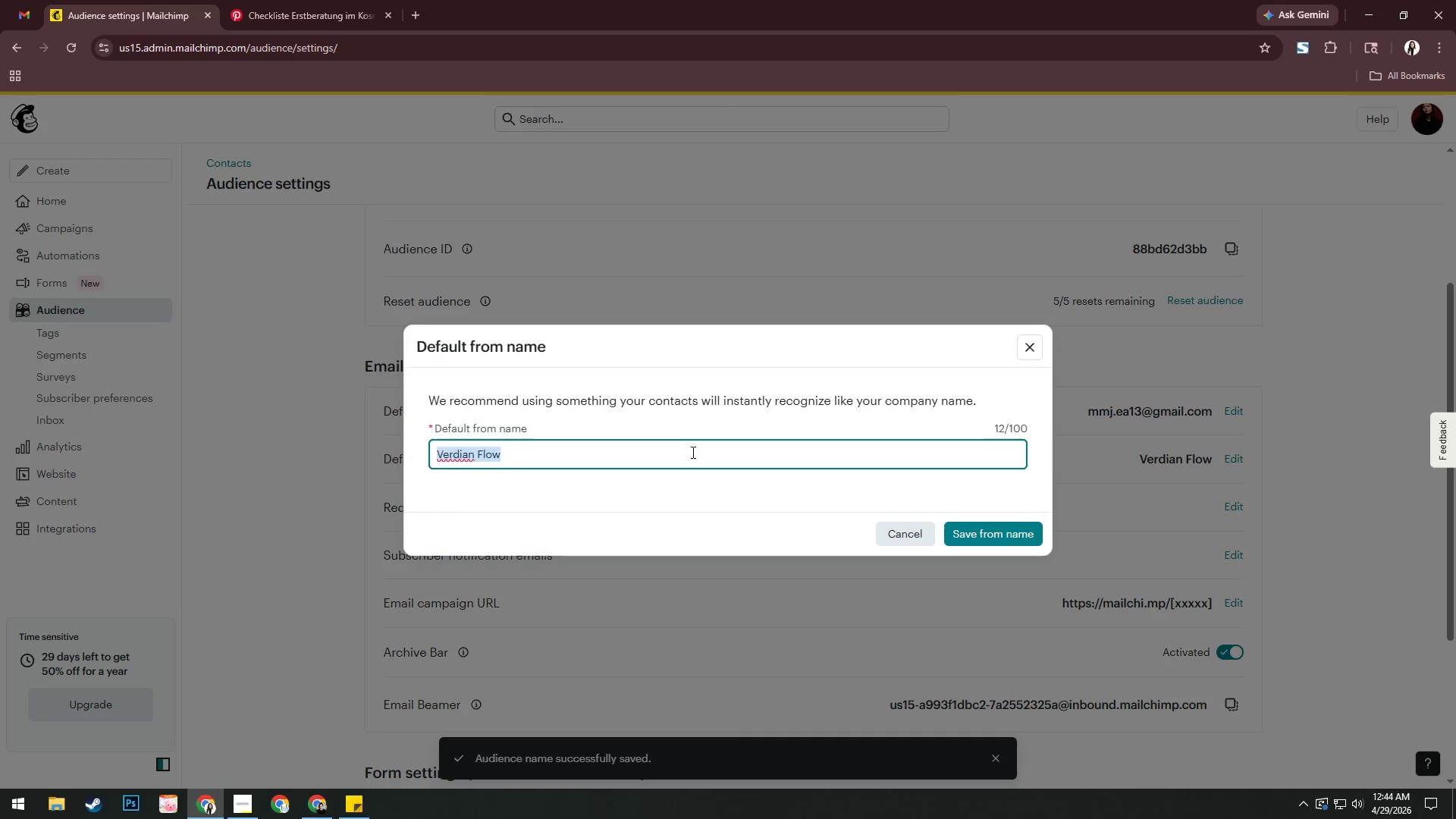 
key(Control+V)
 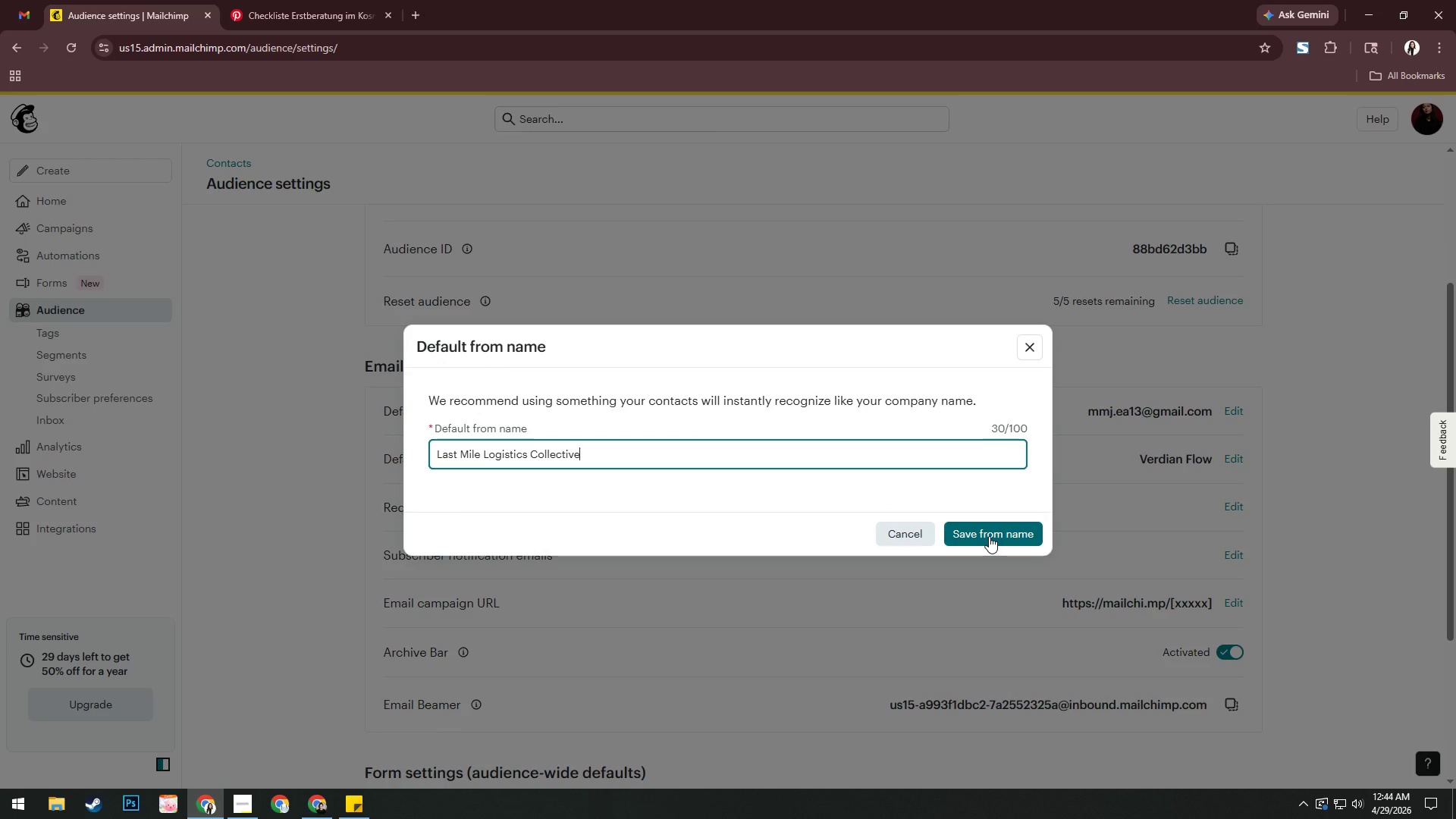 
left_click([989, 536])
 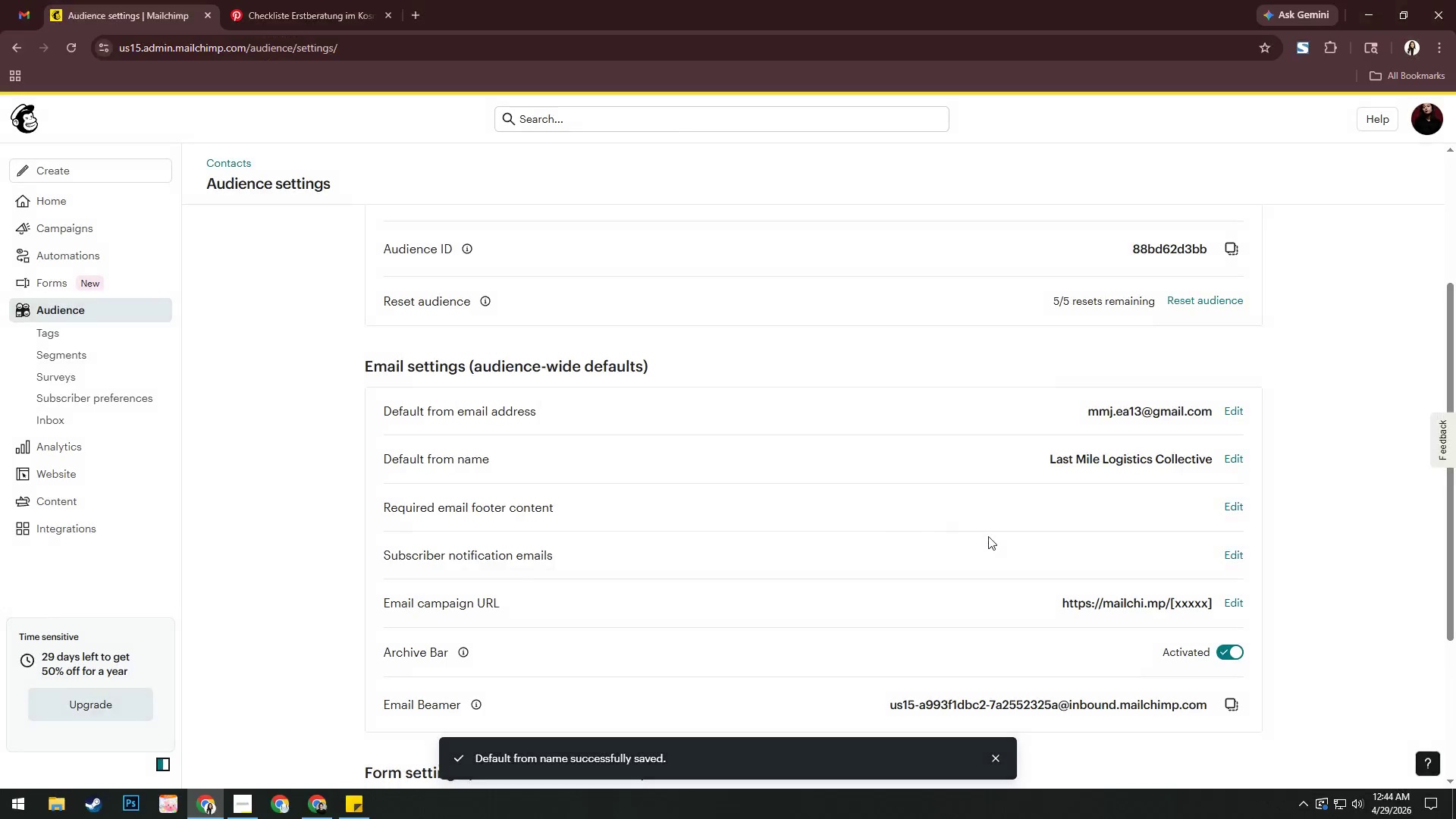 
scroll: coordinate [1002, 524], scroll_direction: up, amount: 4.0
 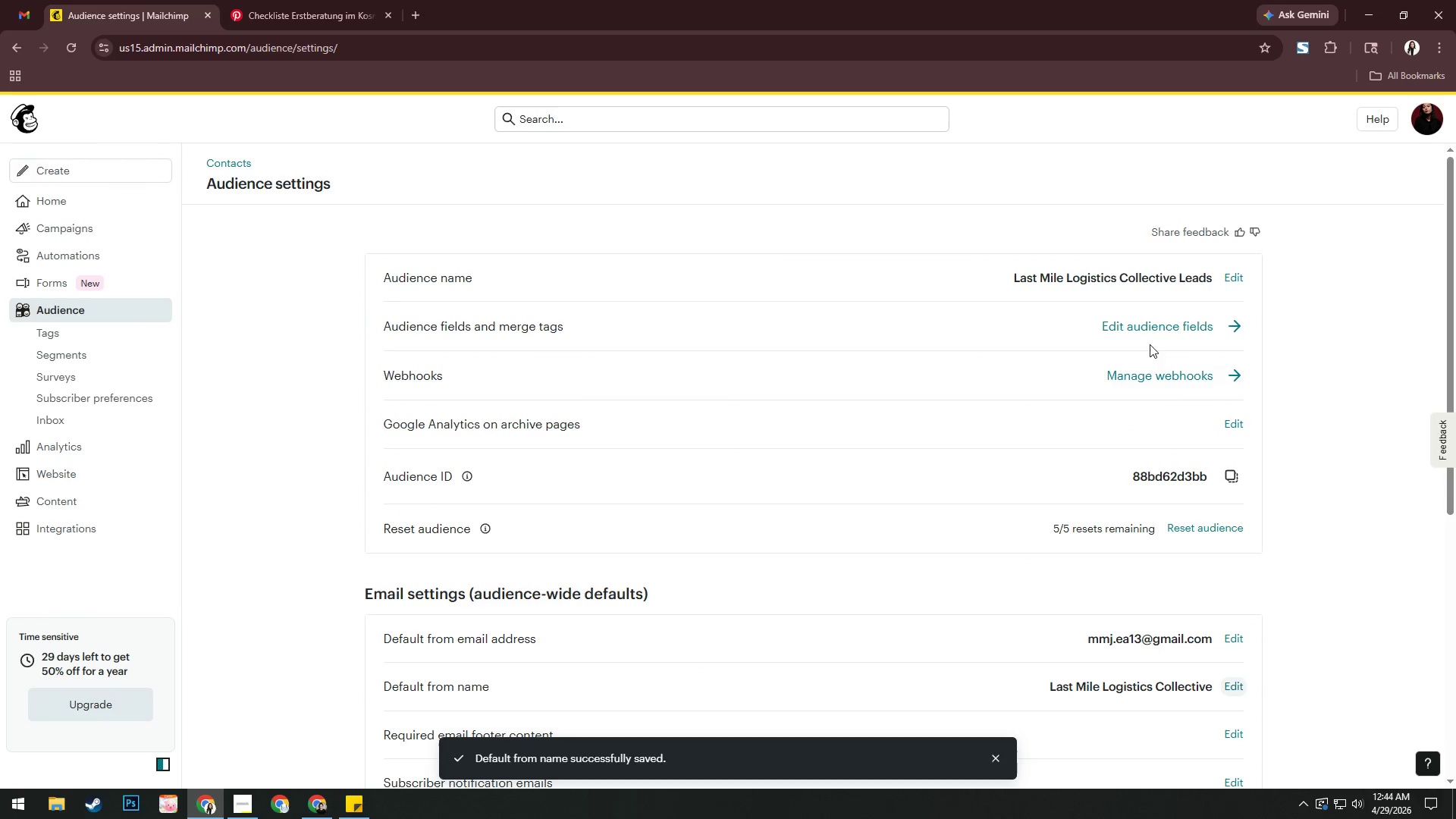 
left_click([1153, 323])
 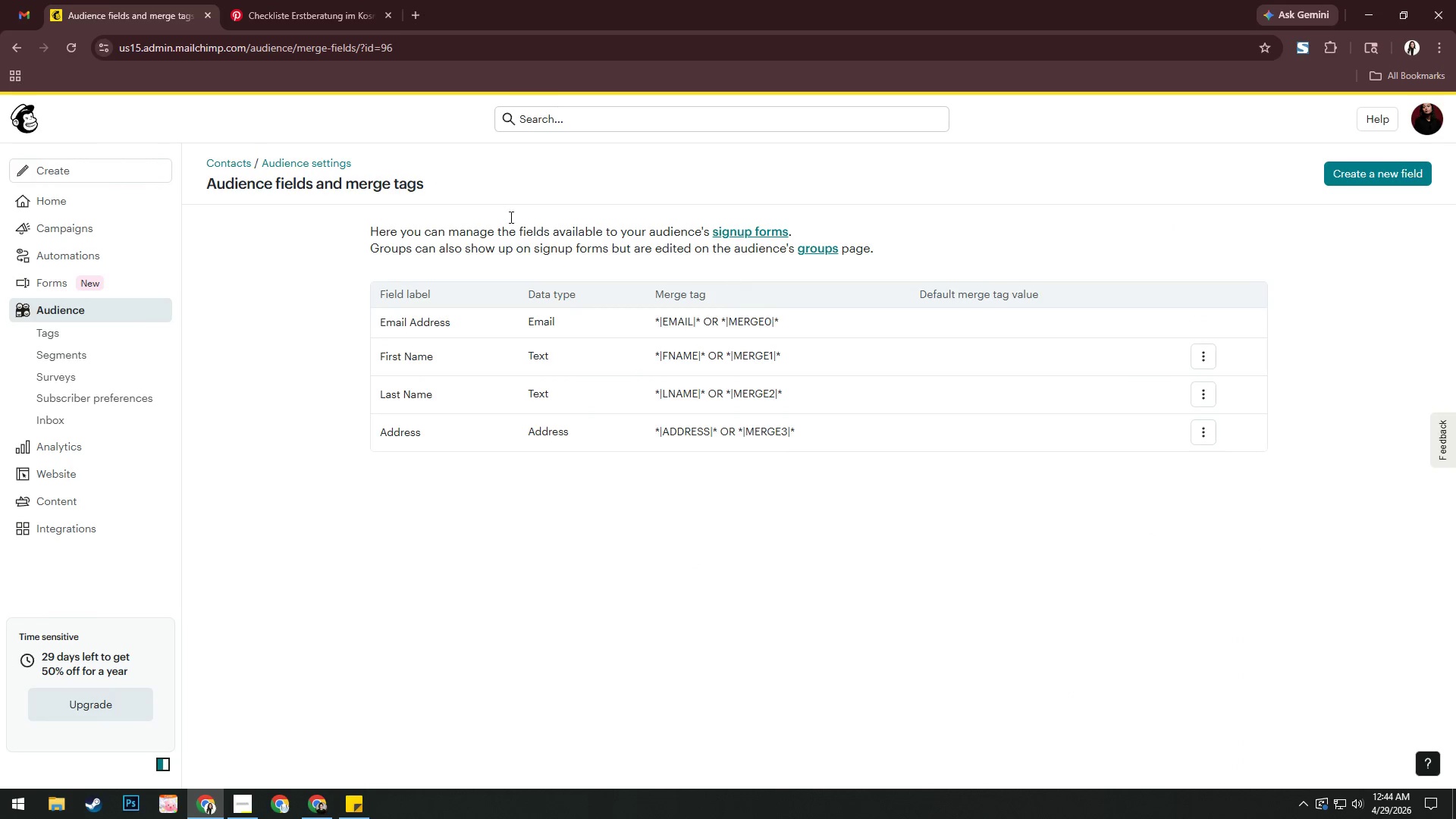 
left_click([77, 193])
 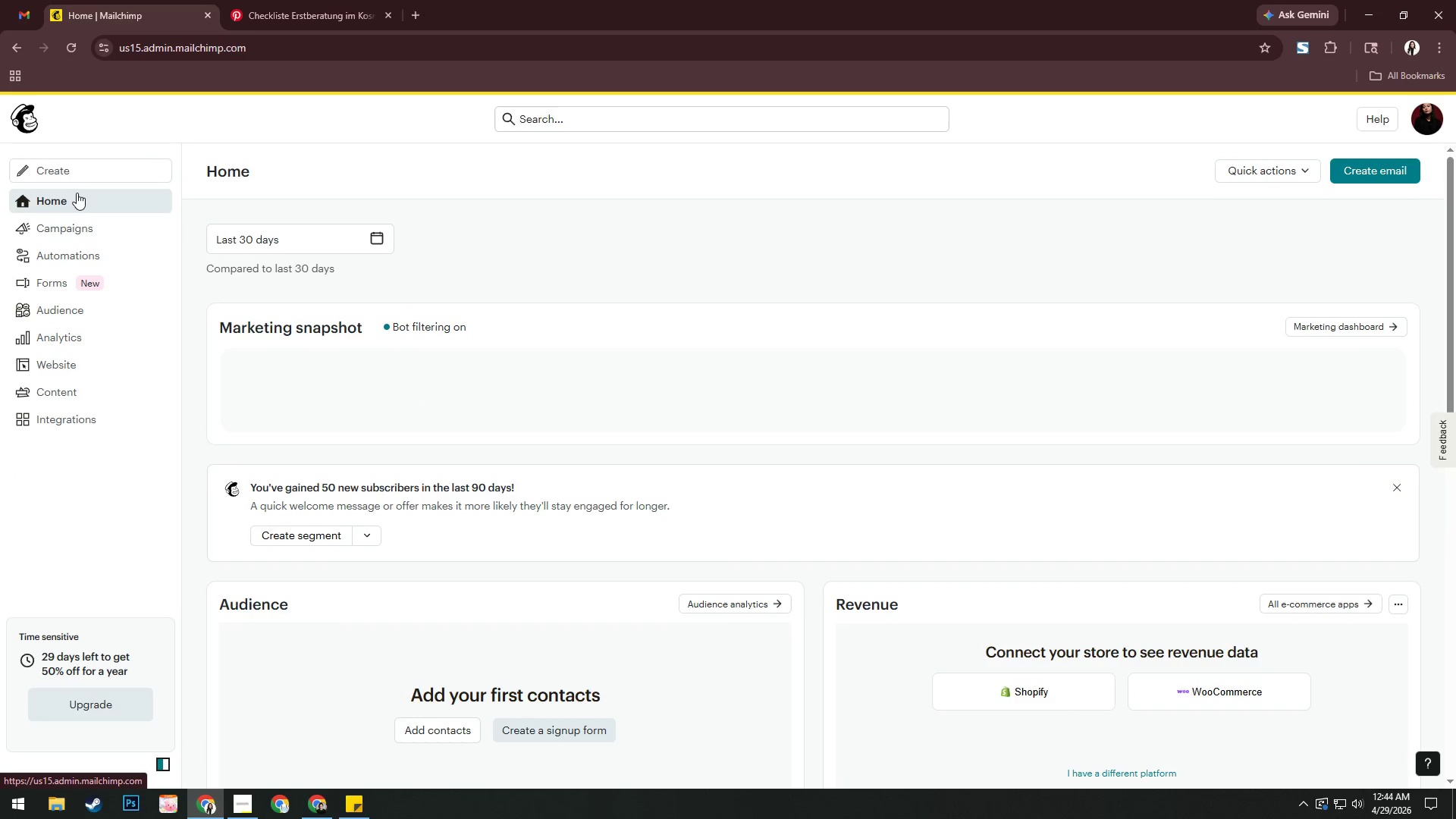 
wait(8.3)
 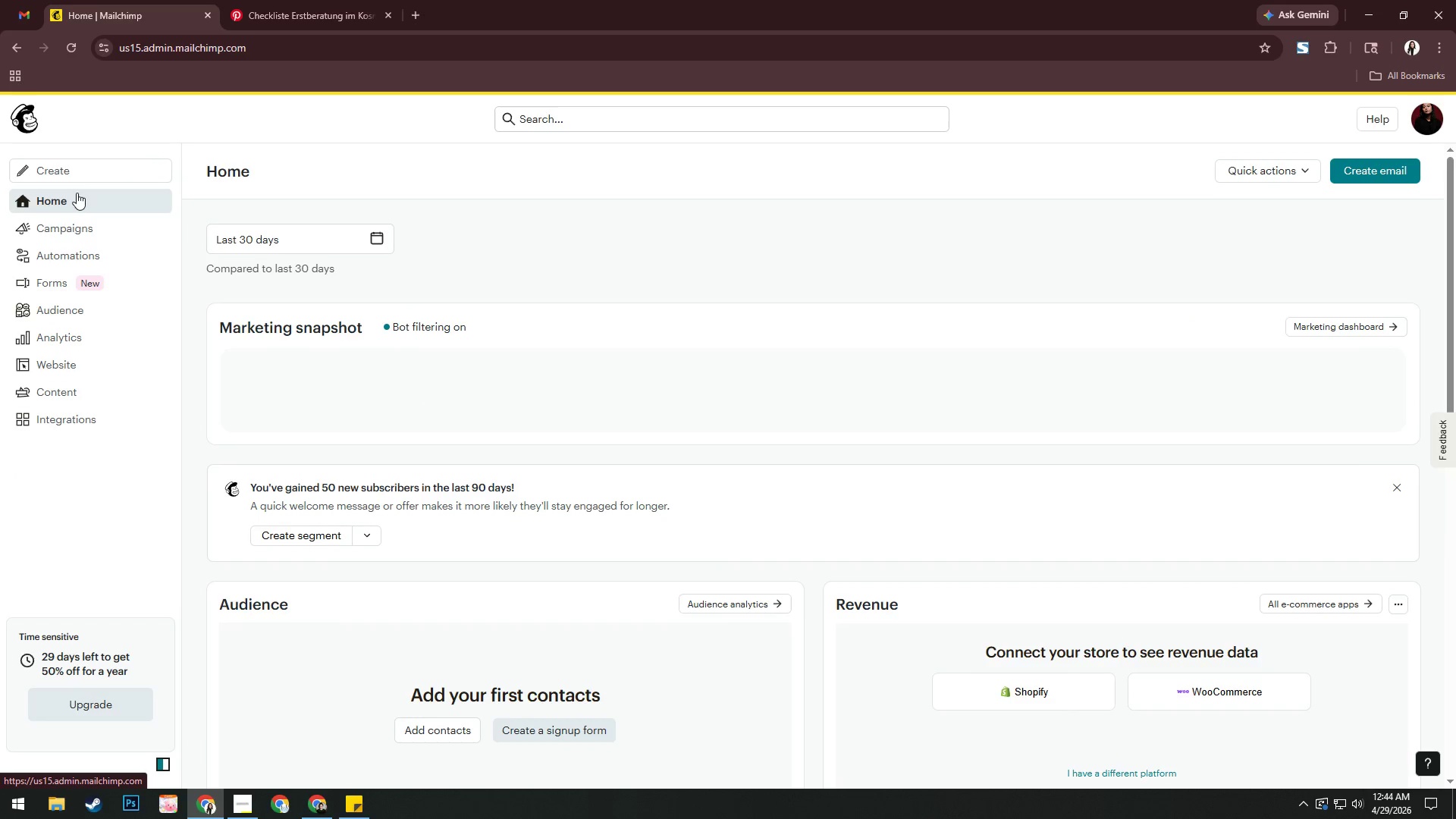 
left_click([94, 303])
 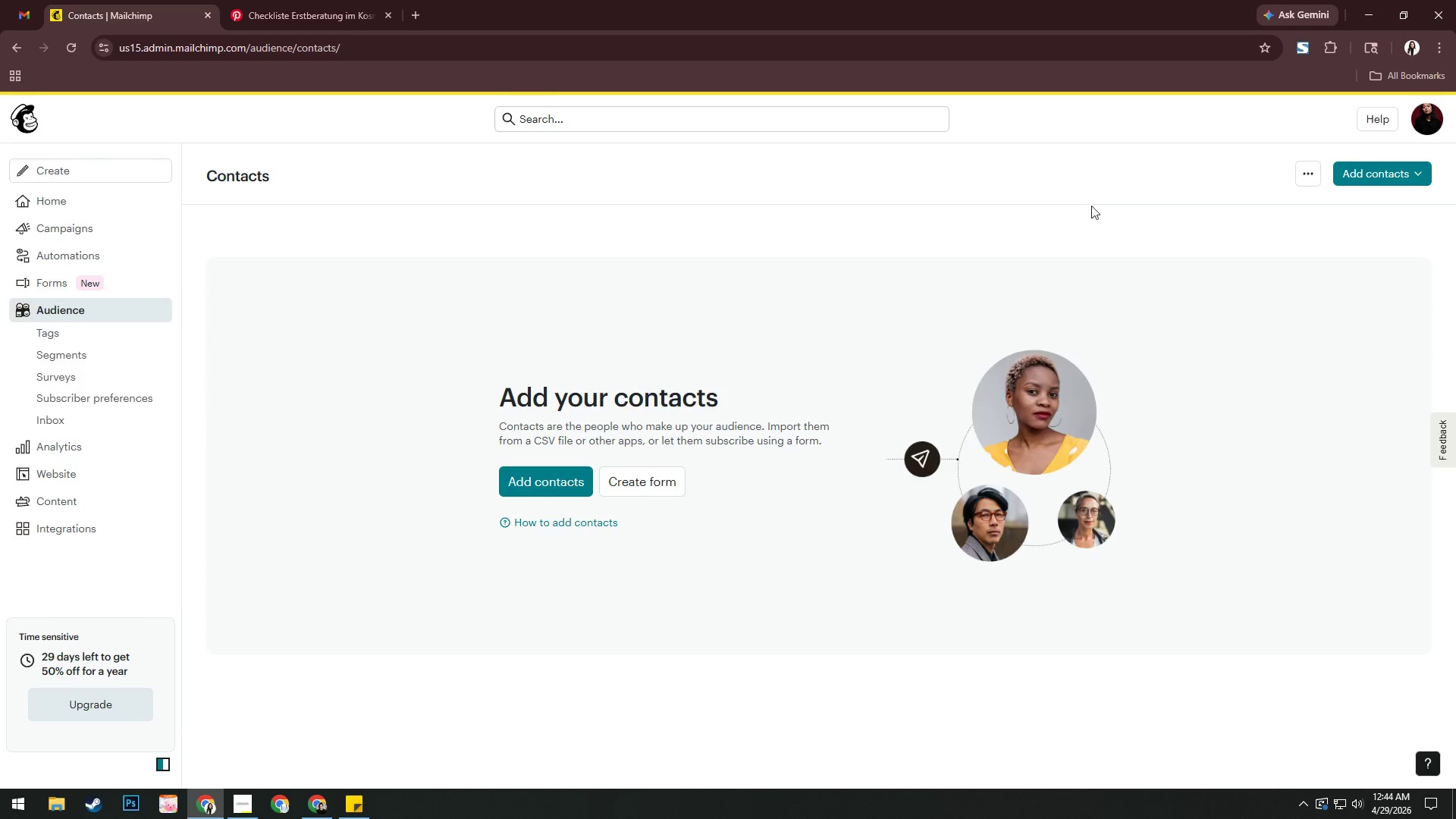 
wait(5.92)
 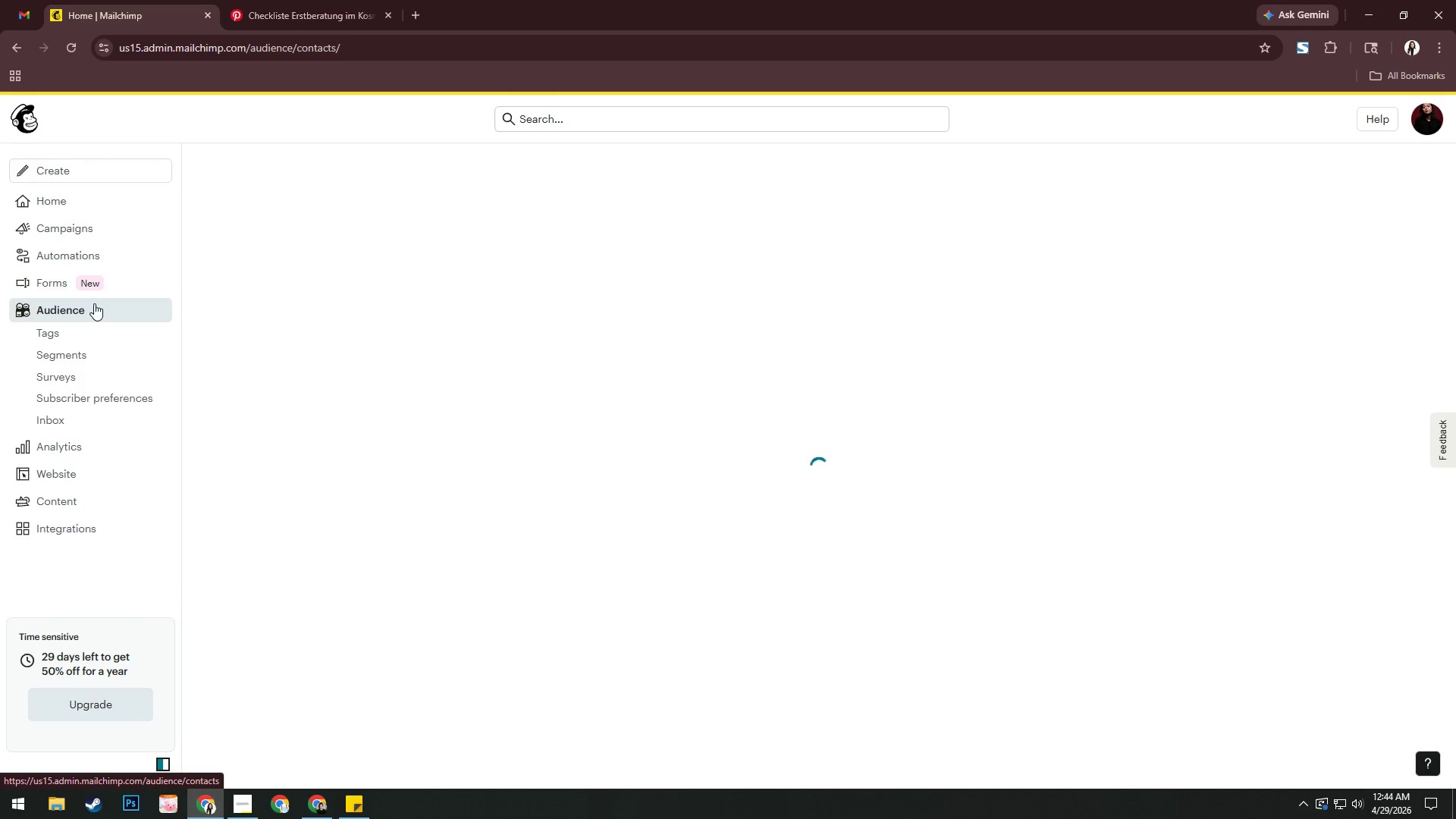 
left_click([1382, 178])
 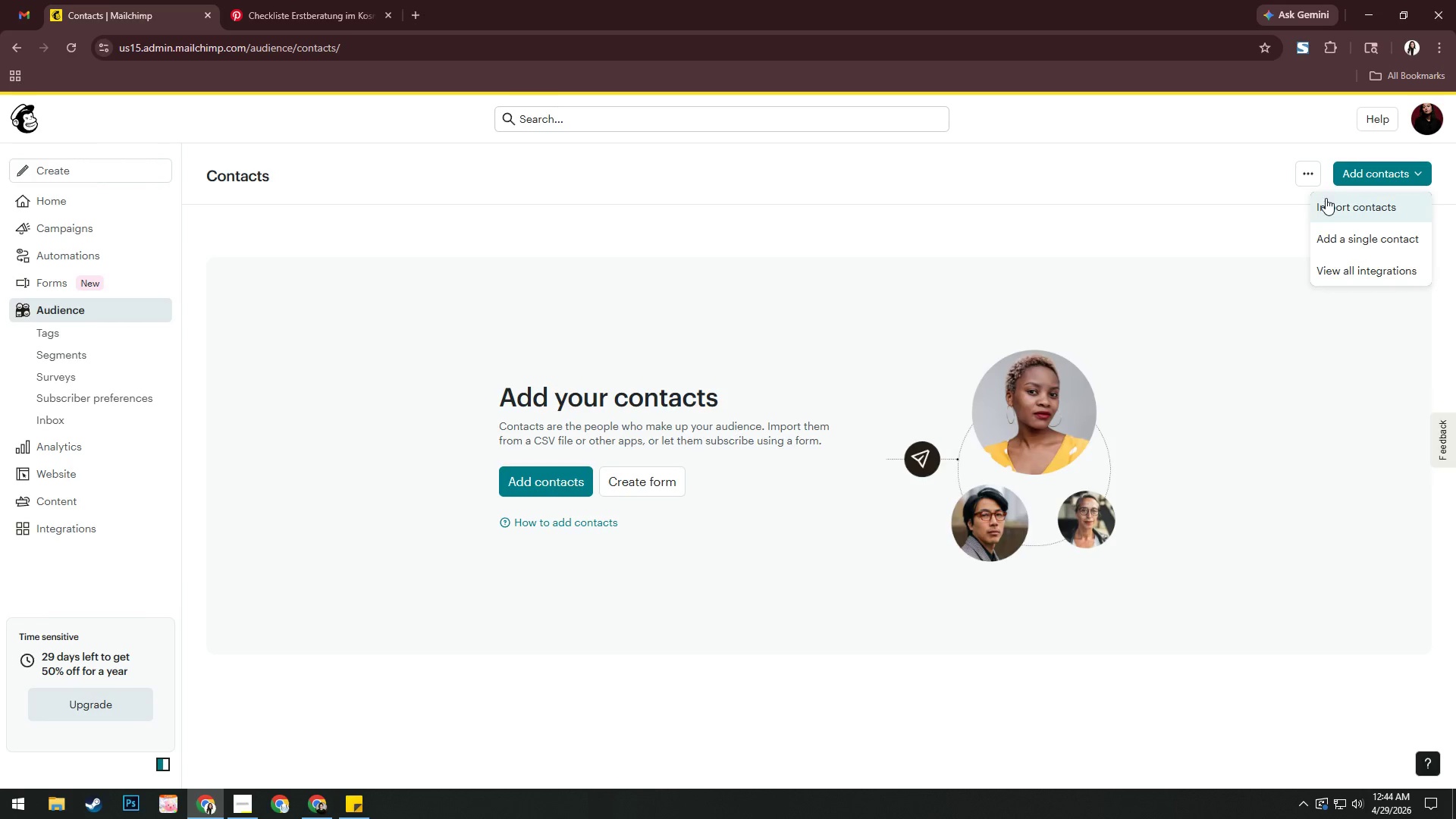 
left_click([1326, 203])
 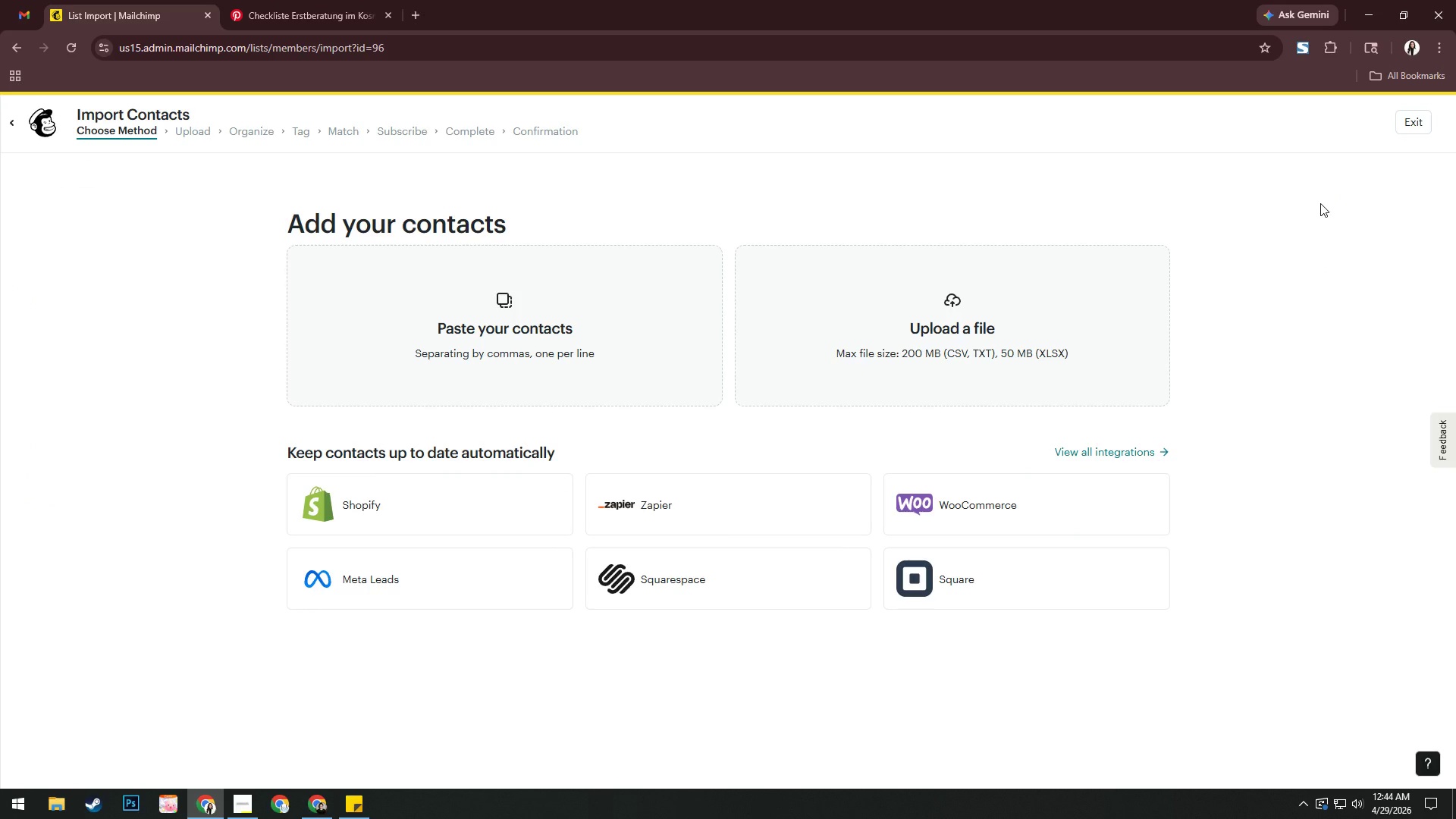 
wait(22.69)
 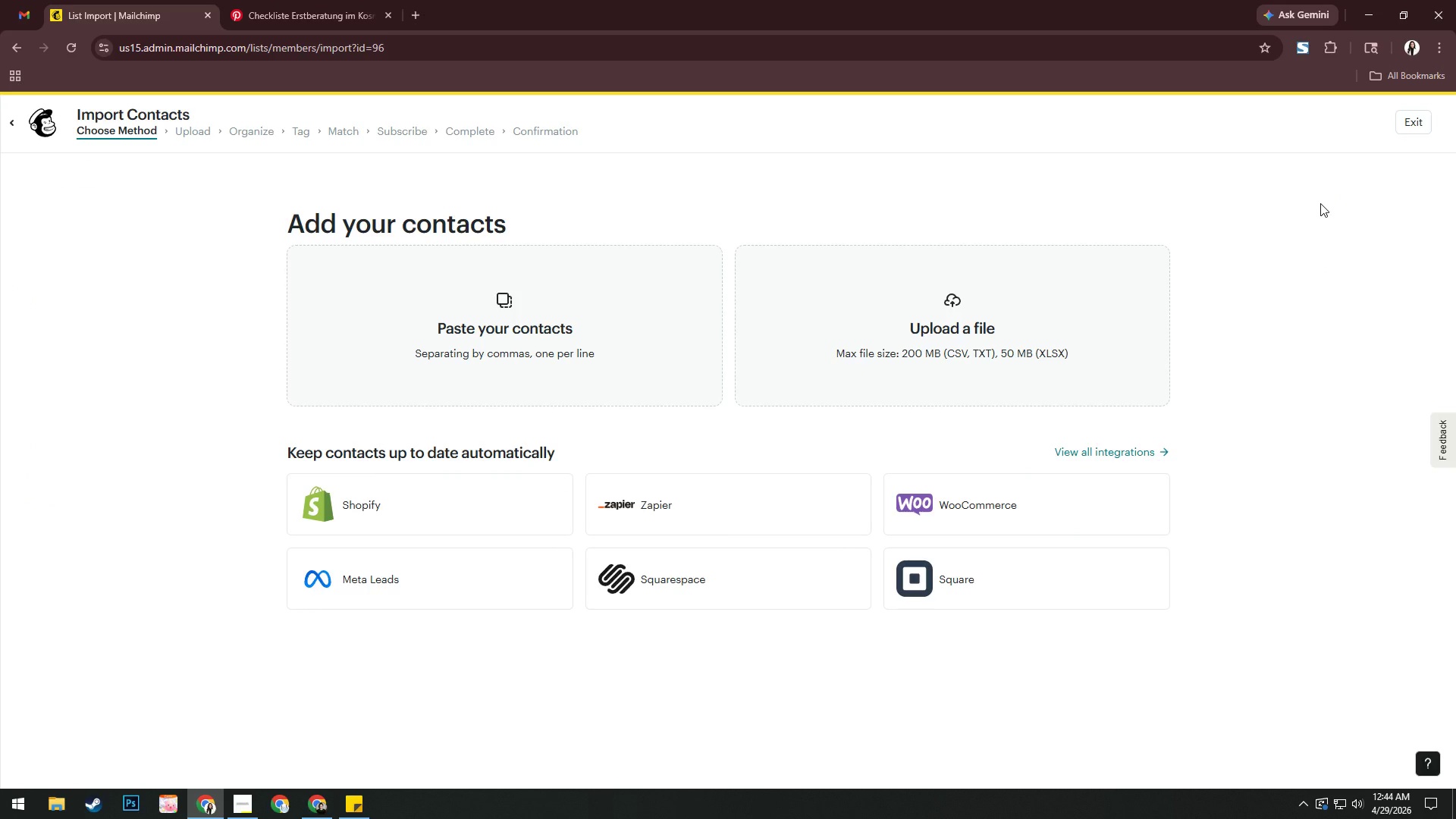 
left_click([975, 303])
 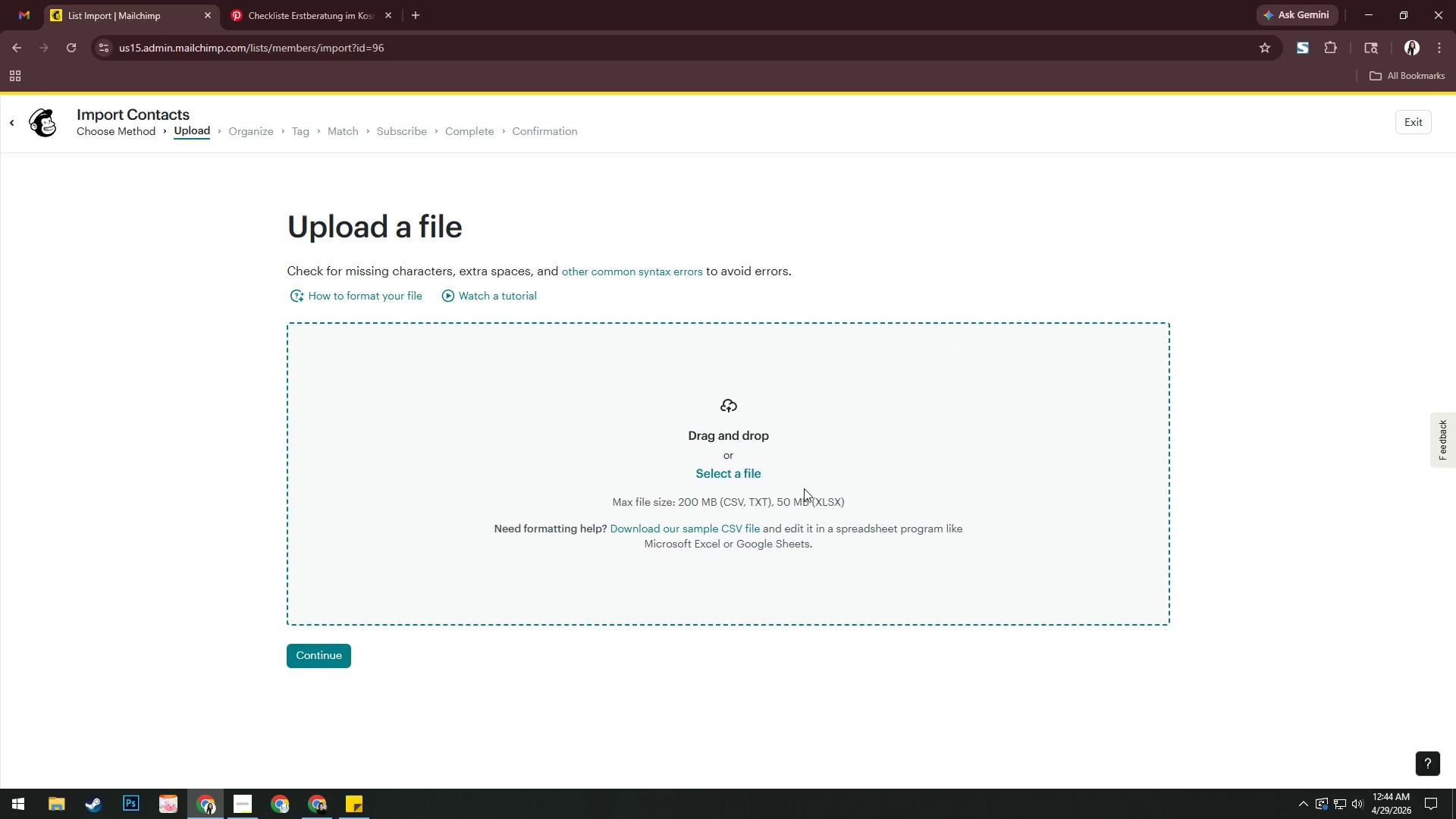 
left_click([749, 475])
 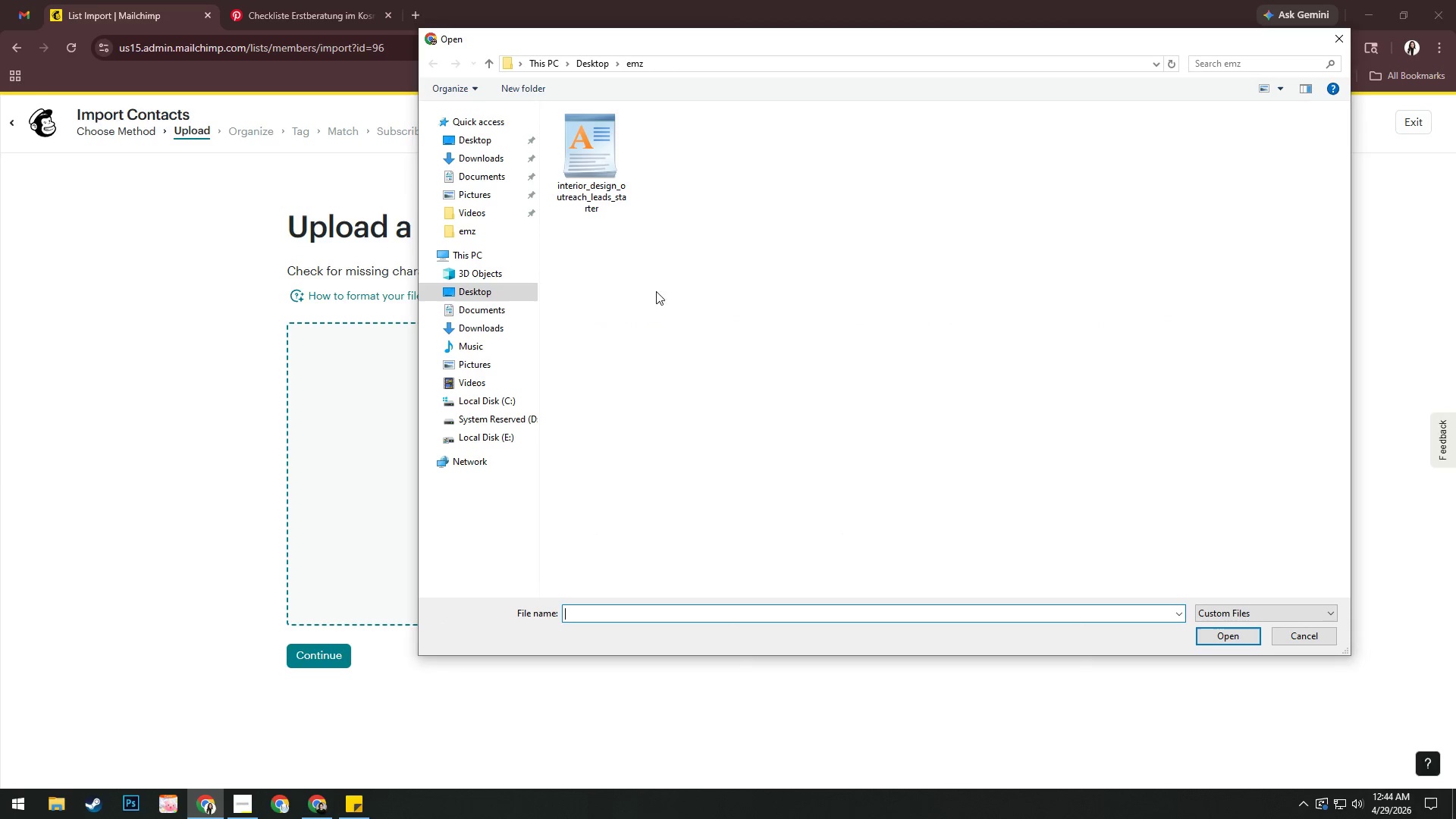 
left_click([628, 196])
 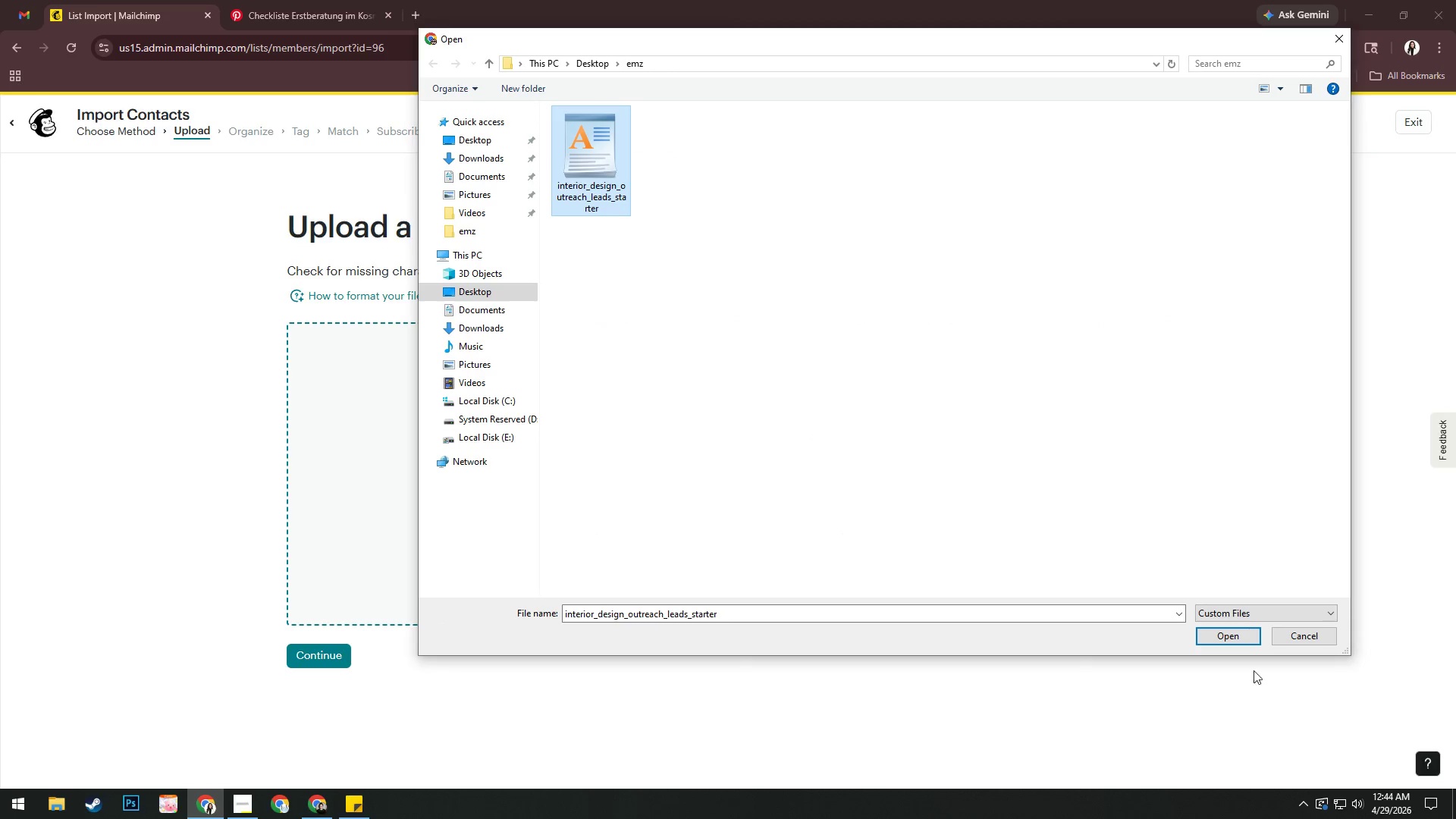 
left_click([1244, 649])
 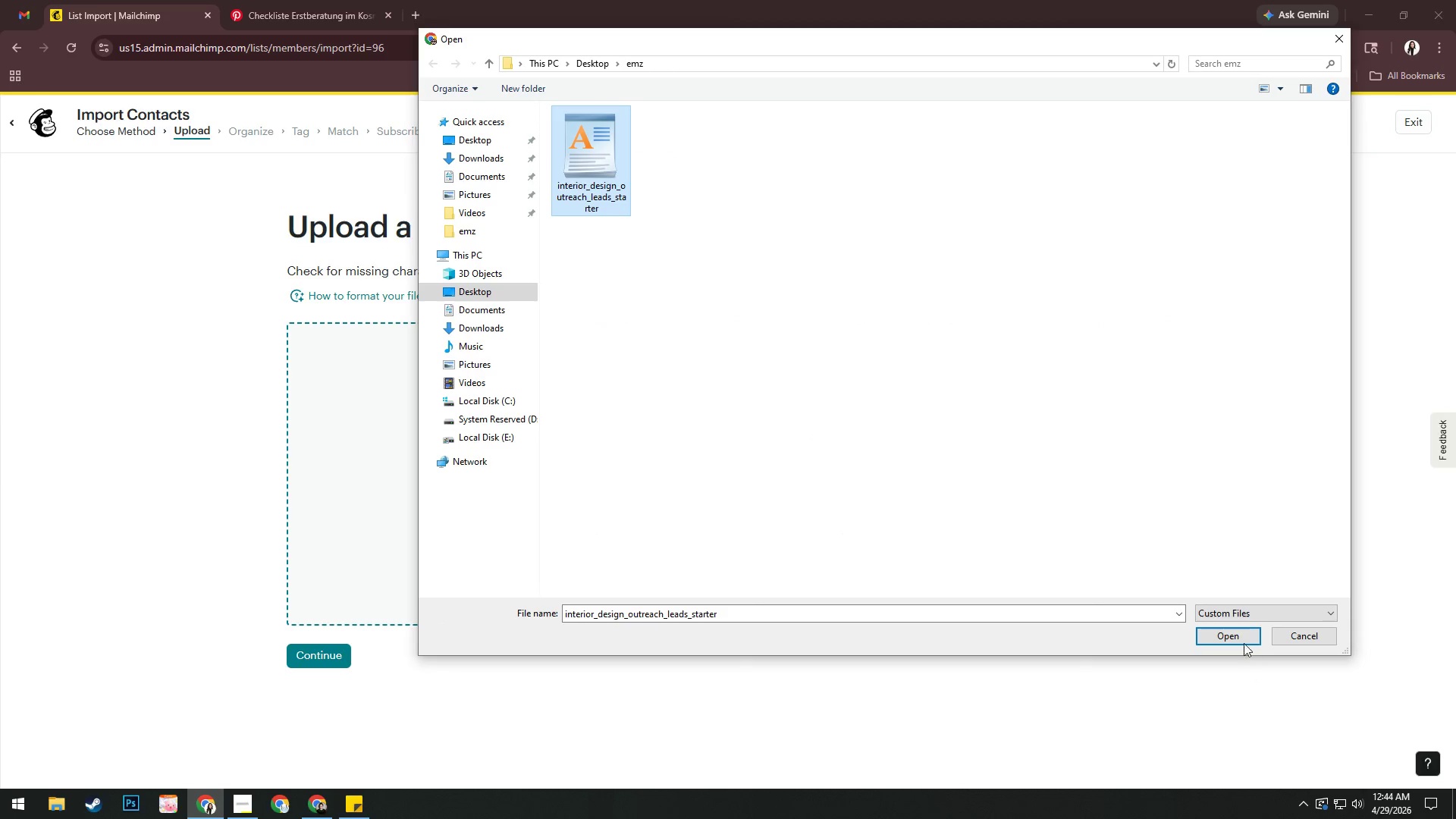 
left_click([1241, 638])
 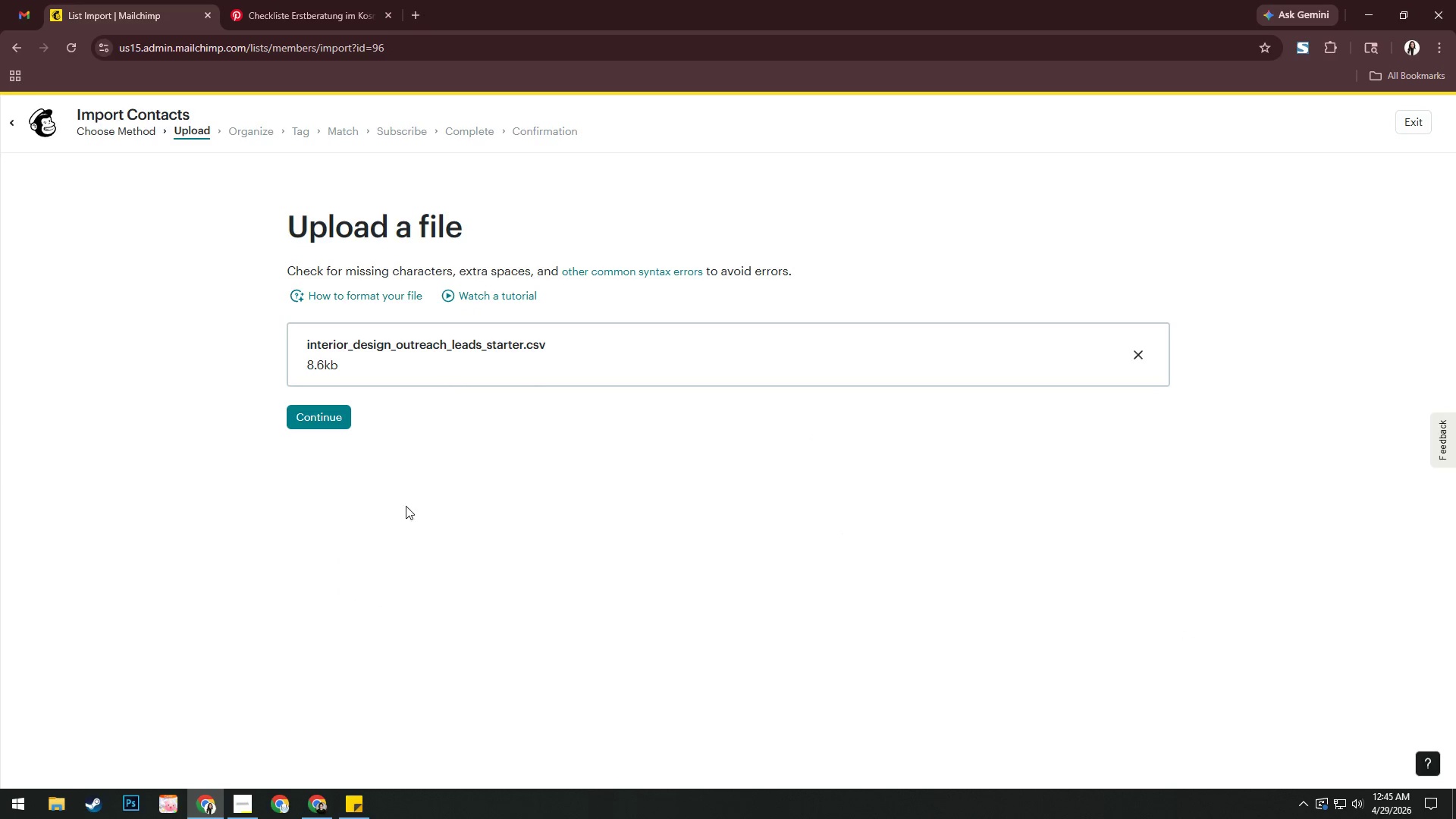 
left_click([341, 421])
 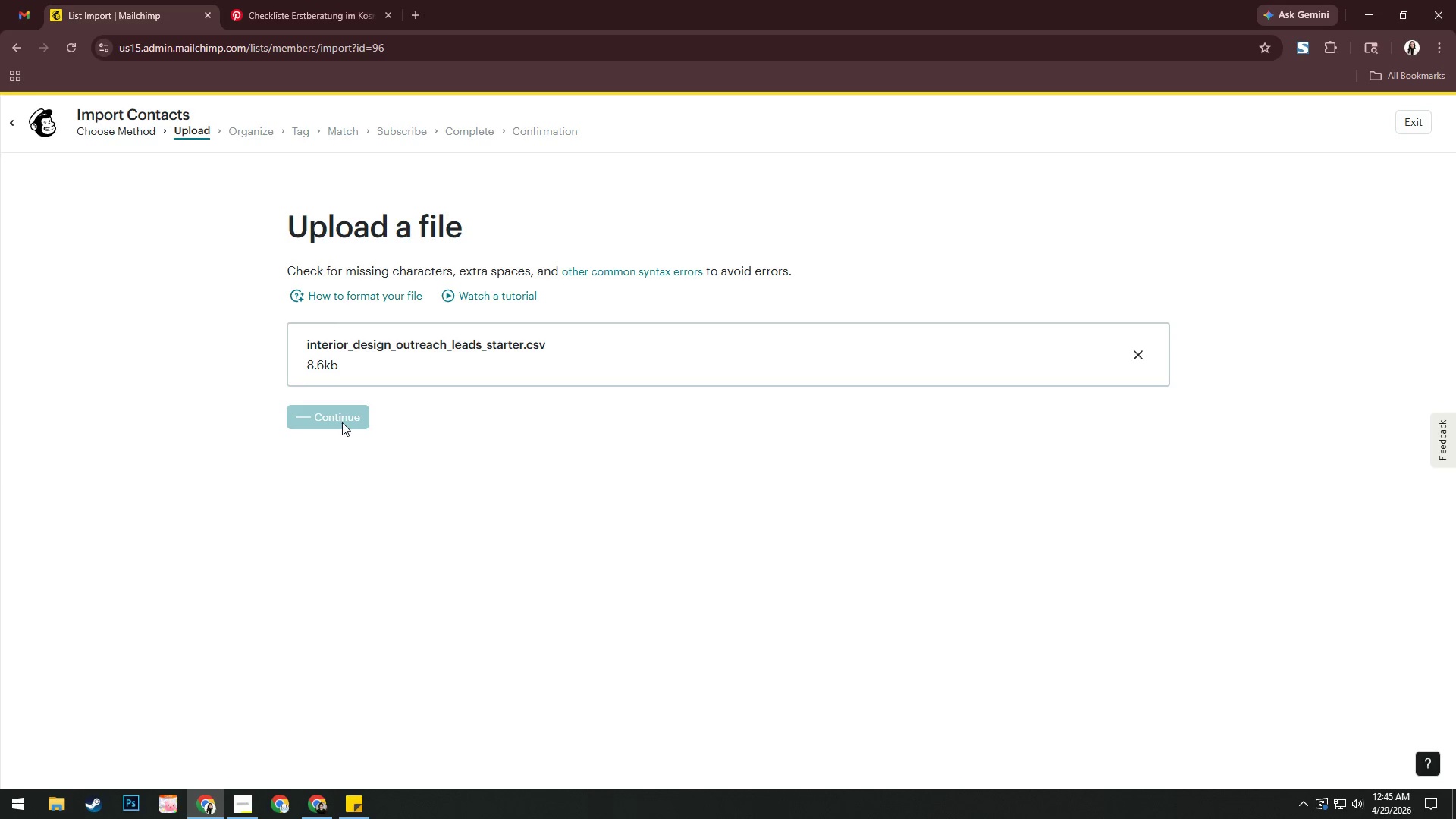 
wait(11.08)
 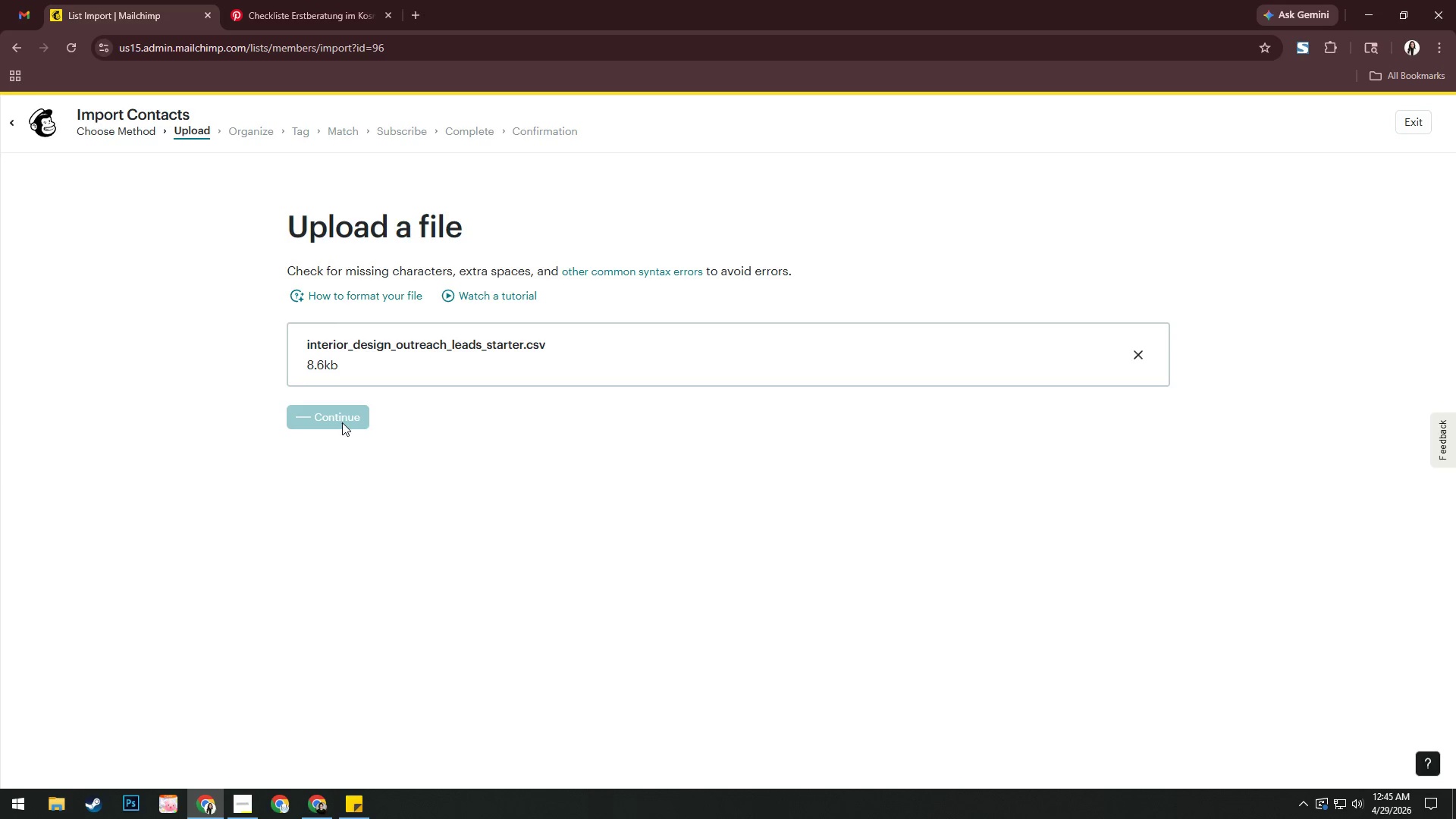 
left_click([338, 510])
 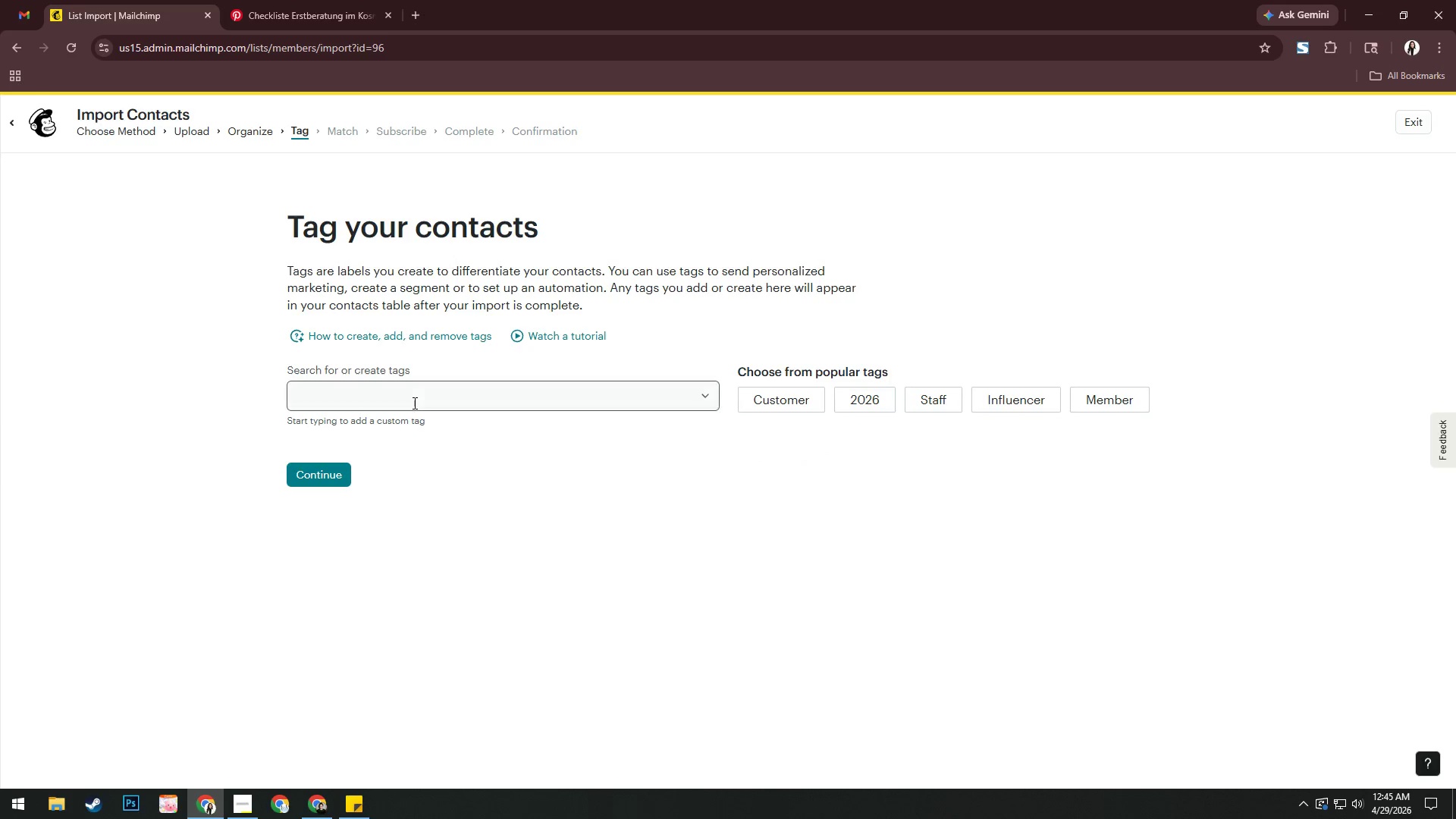 
left_click([419, 397])
 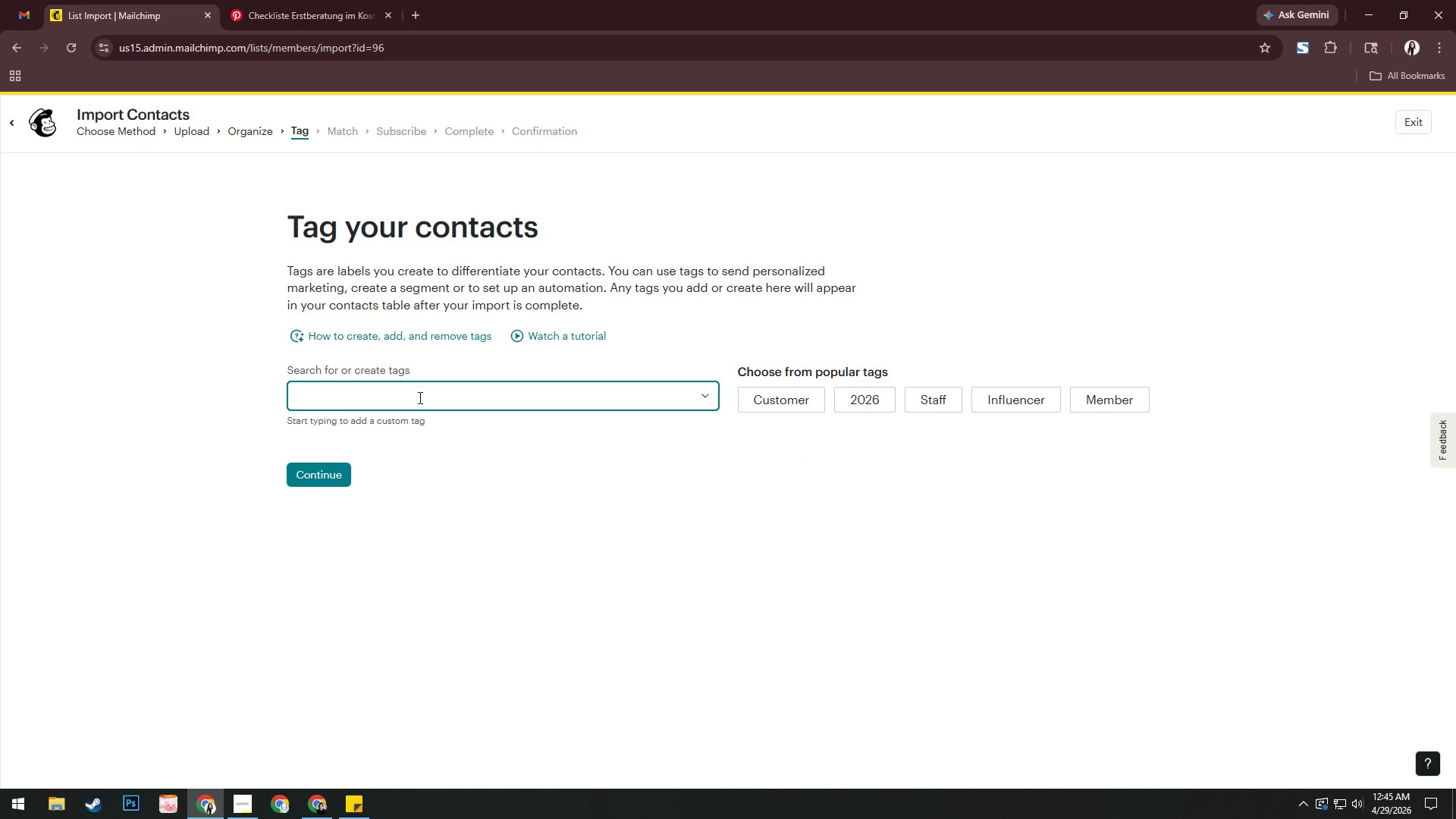 
key(Shift+ShiftRight)
 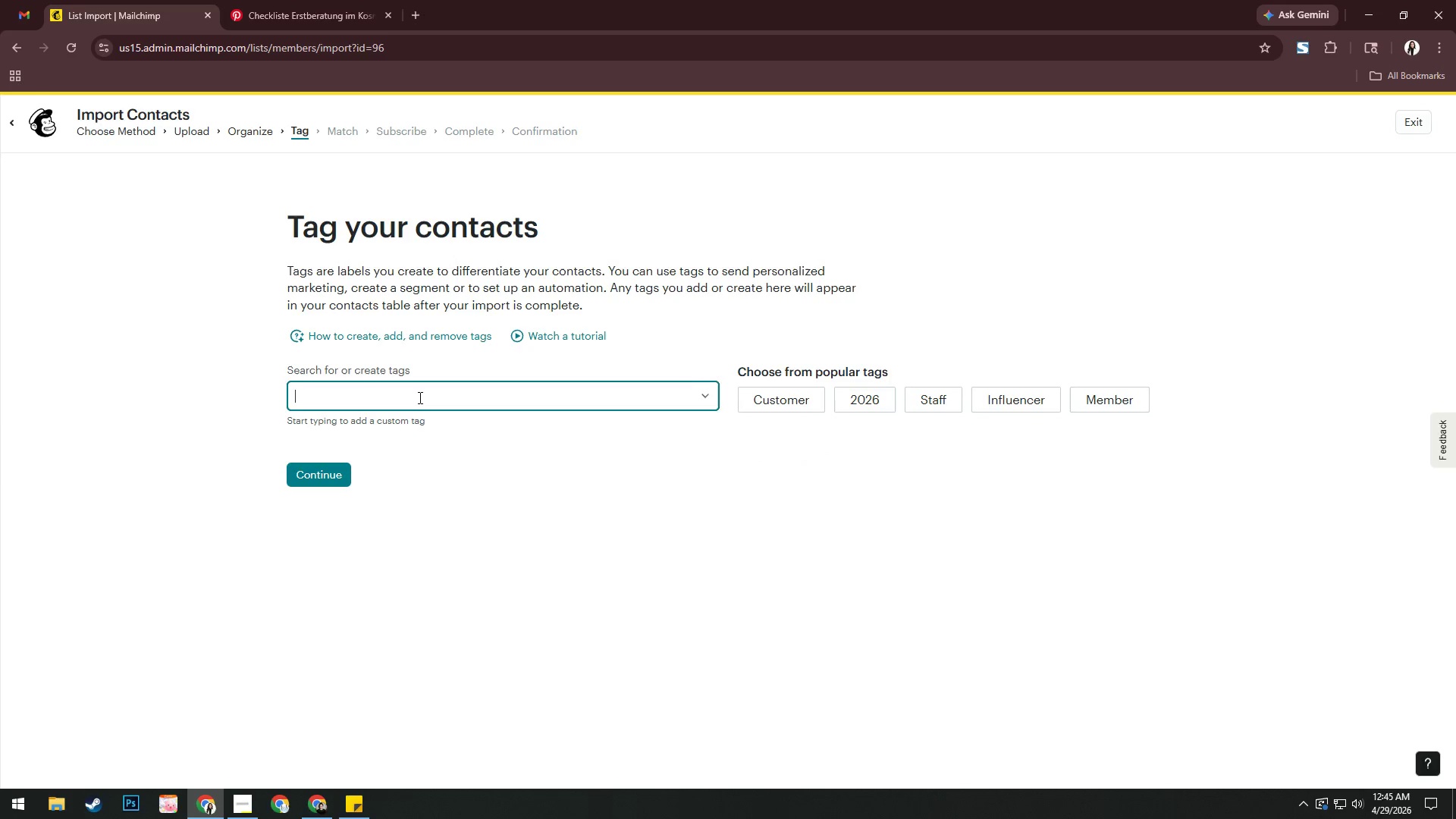 
key(Shift+R)
 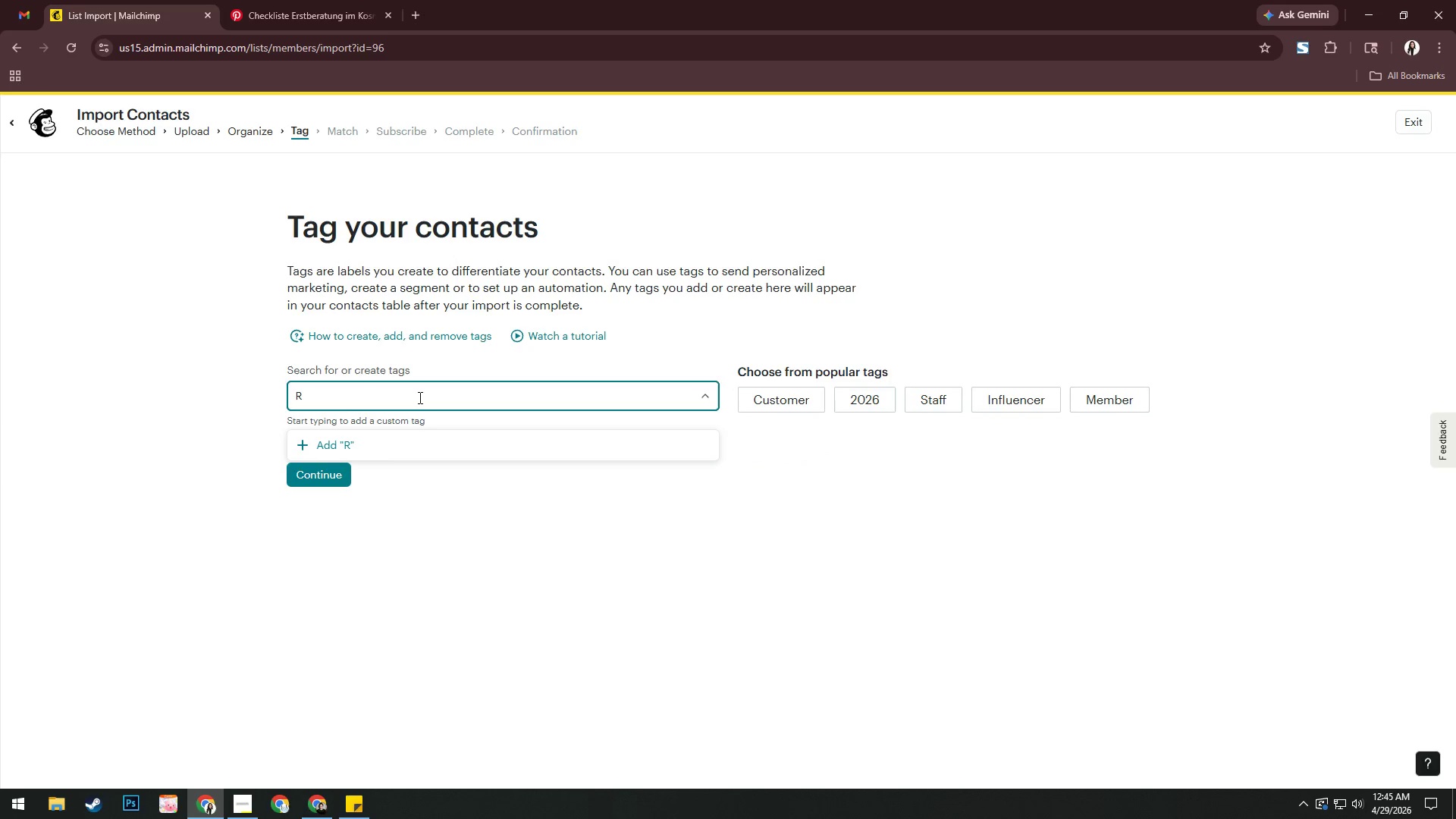 
wait(6.38)
 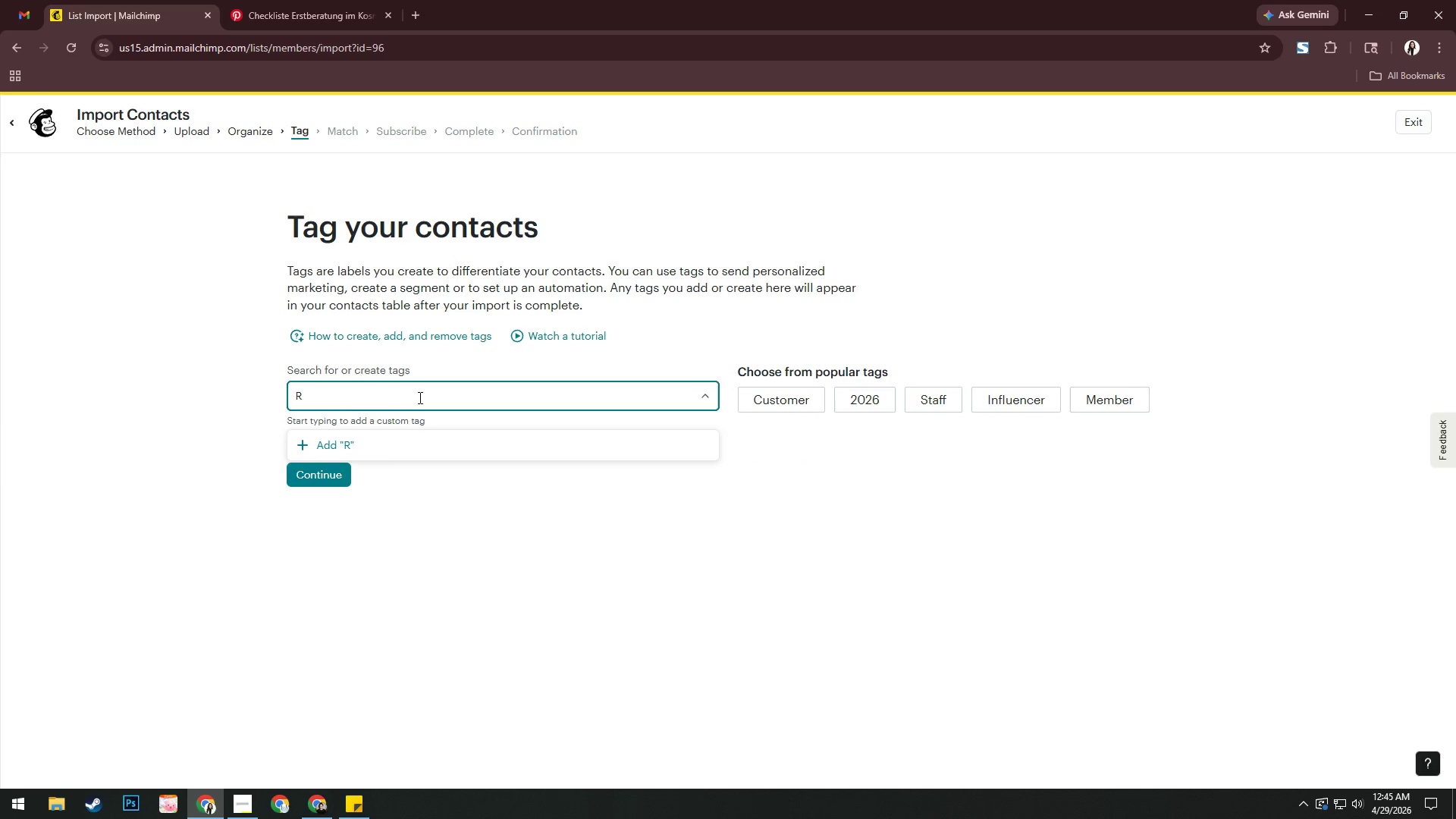 
type(esidential Design)
 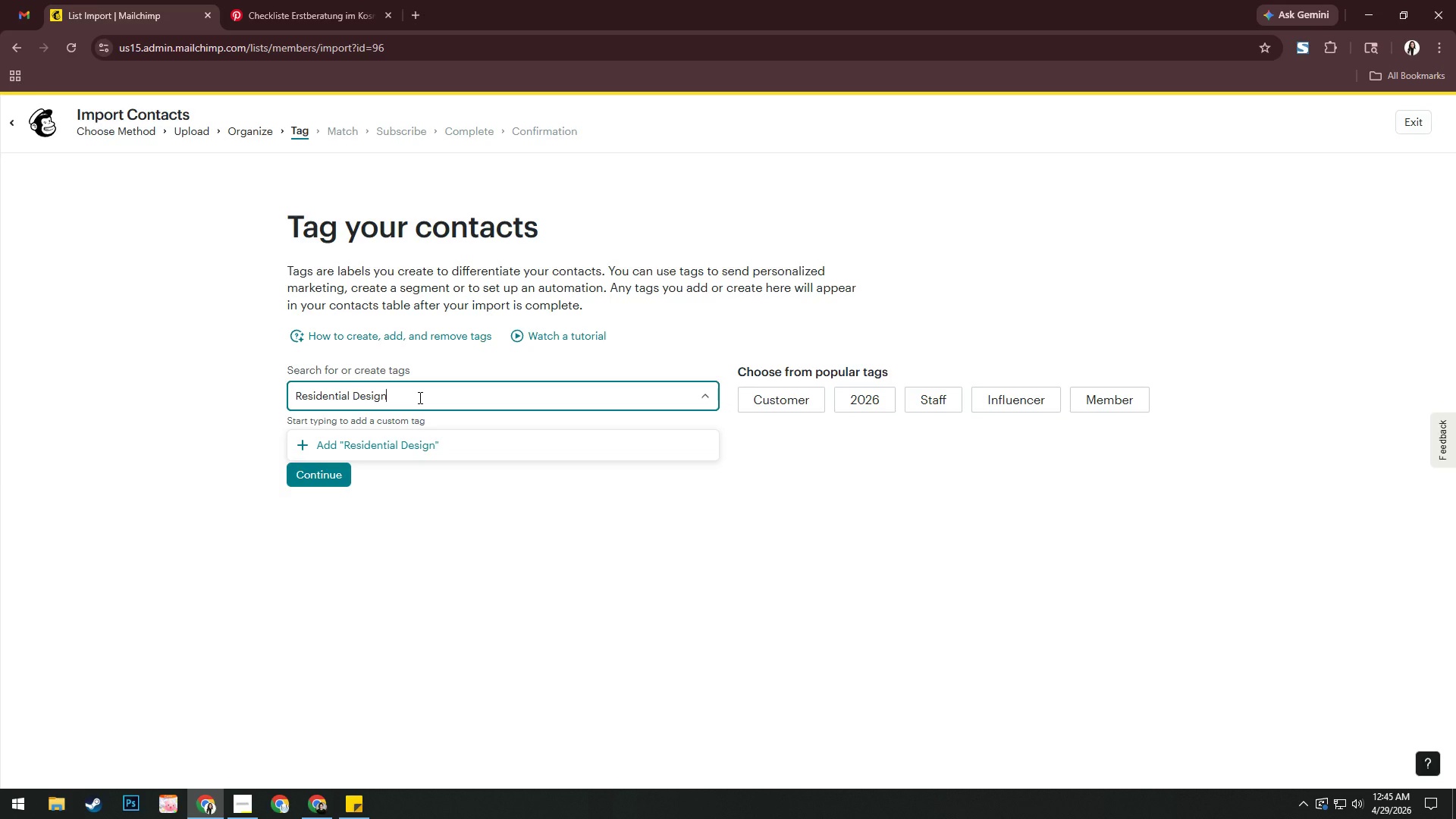 
key(Enter)
 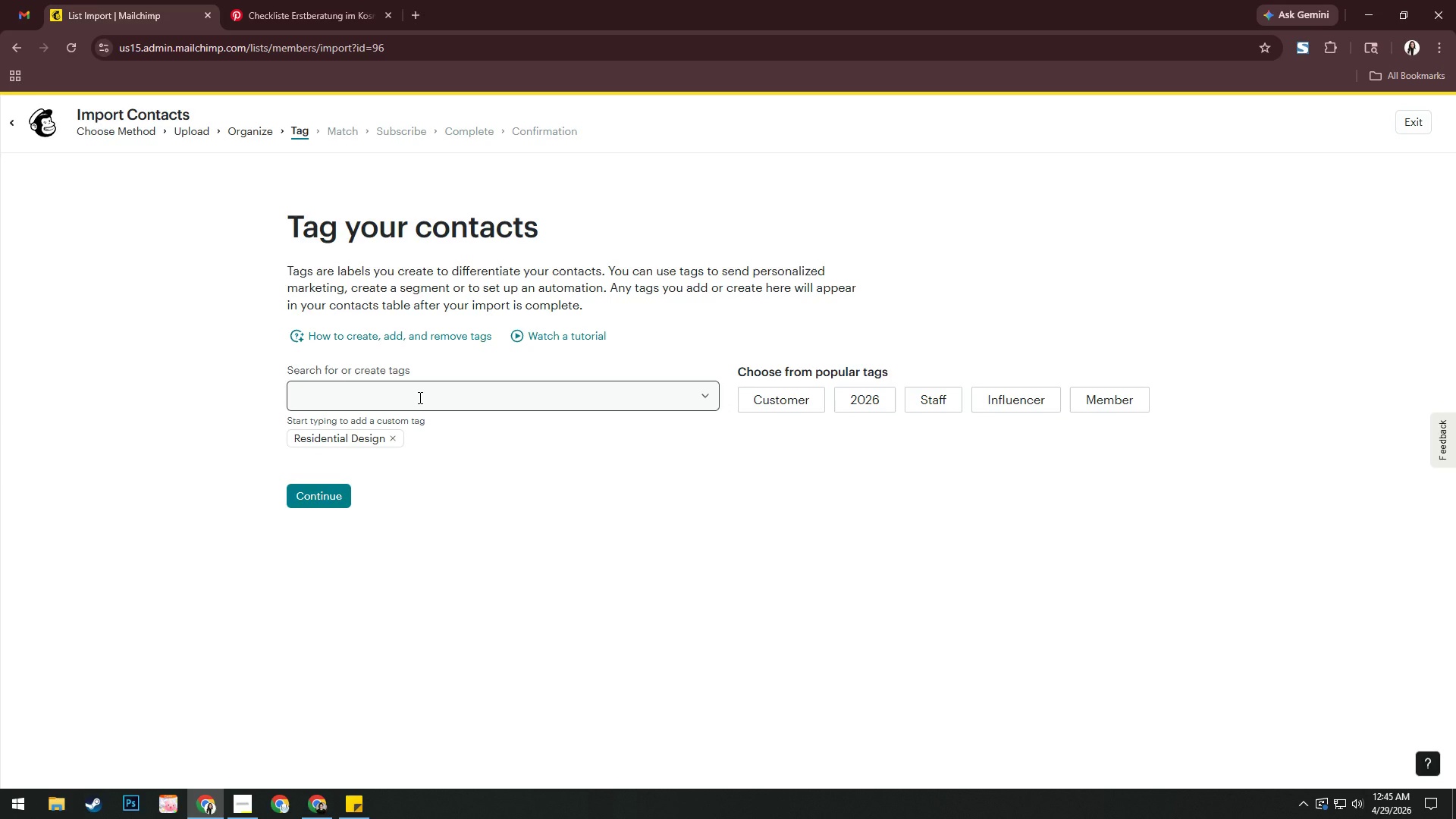 
type(Commerc)
 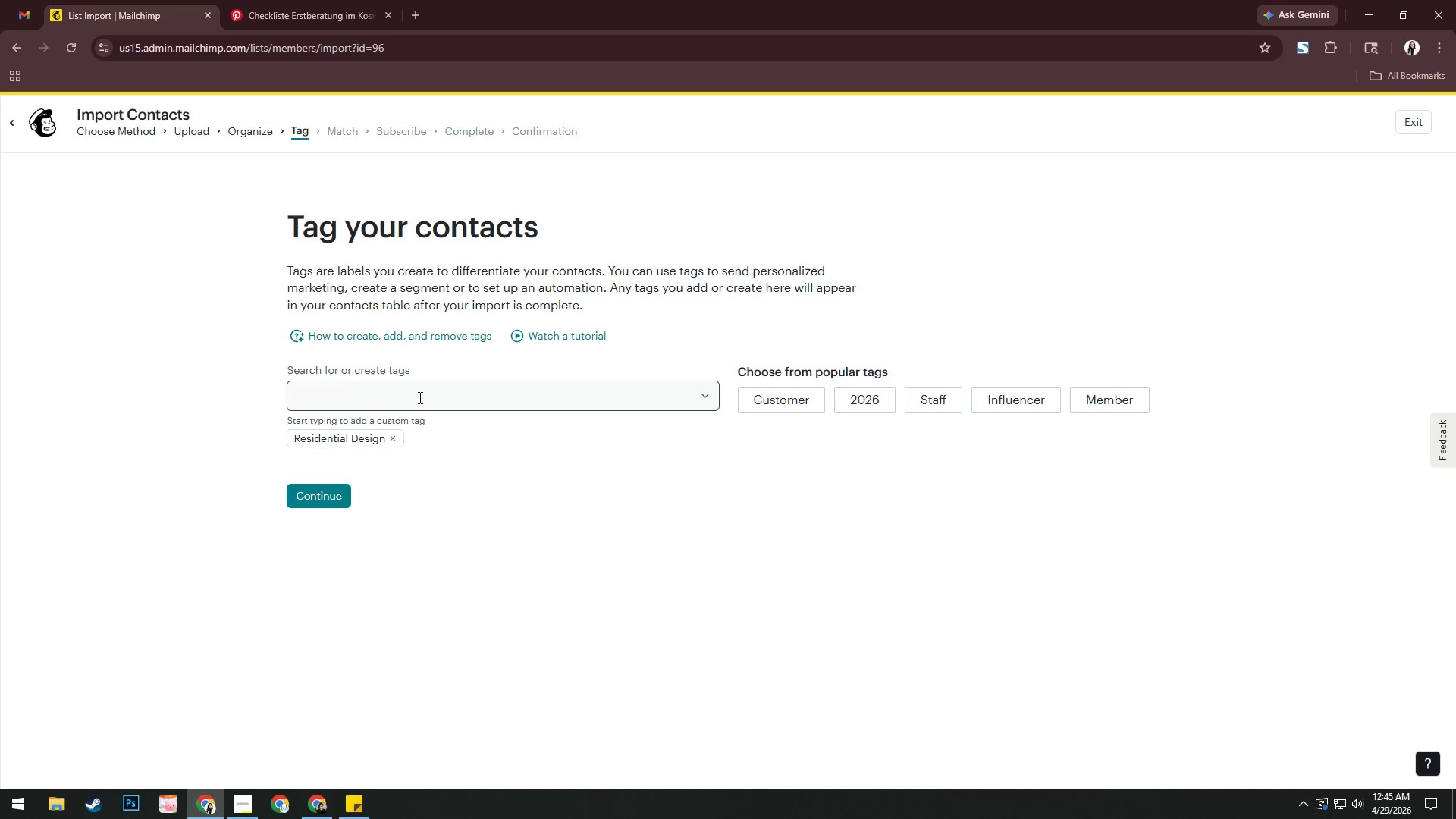 
left_click([419, 395])
 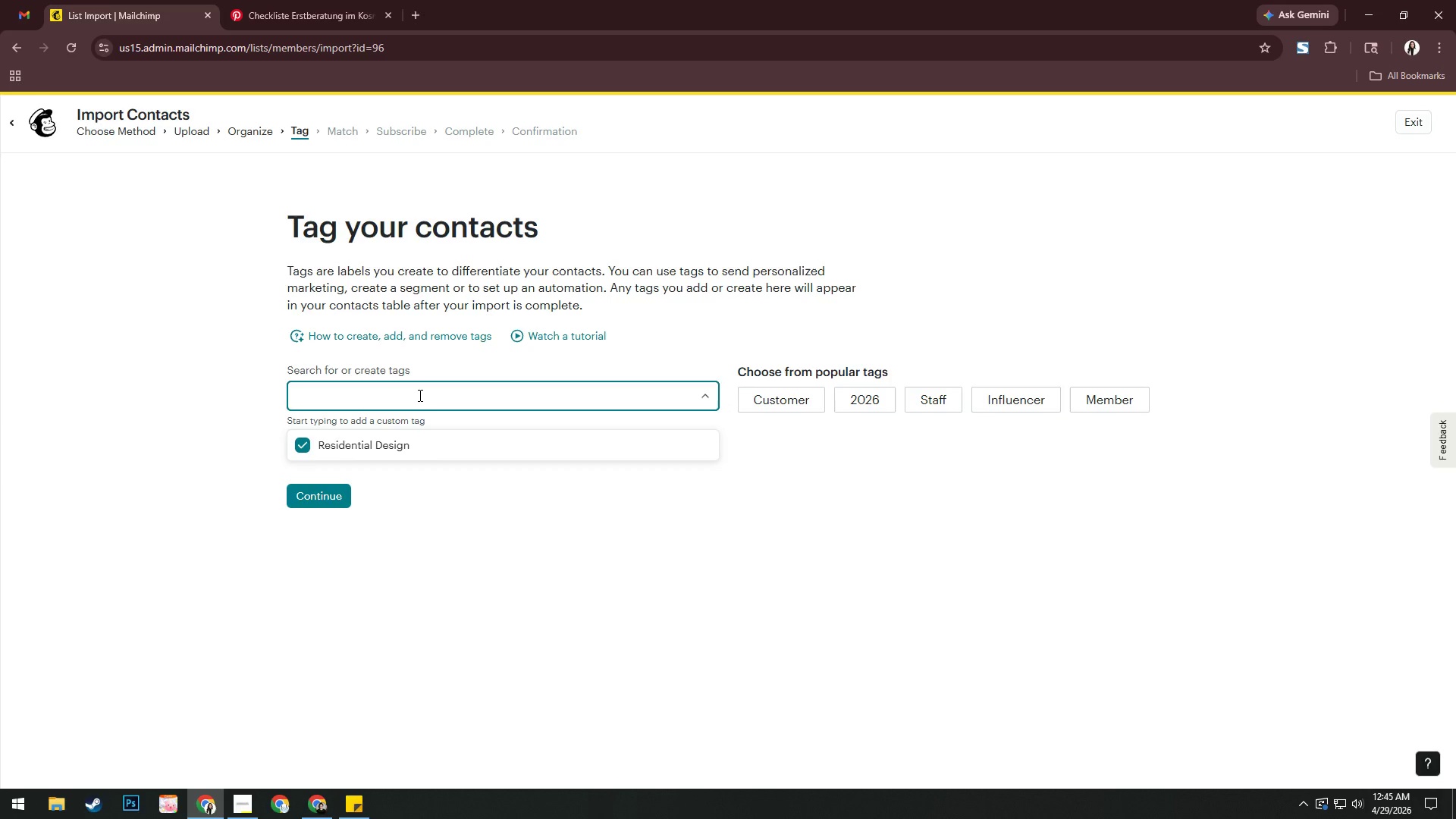 
type(Commercial de)
key(Backspace)
key(Backspace)
type(Desoh)
key(Backspace)
key(Backspace)
type(ign)
 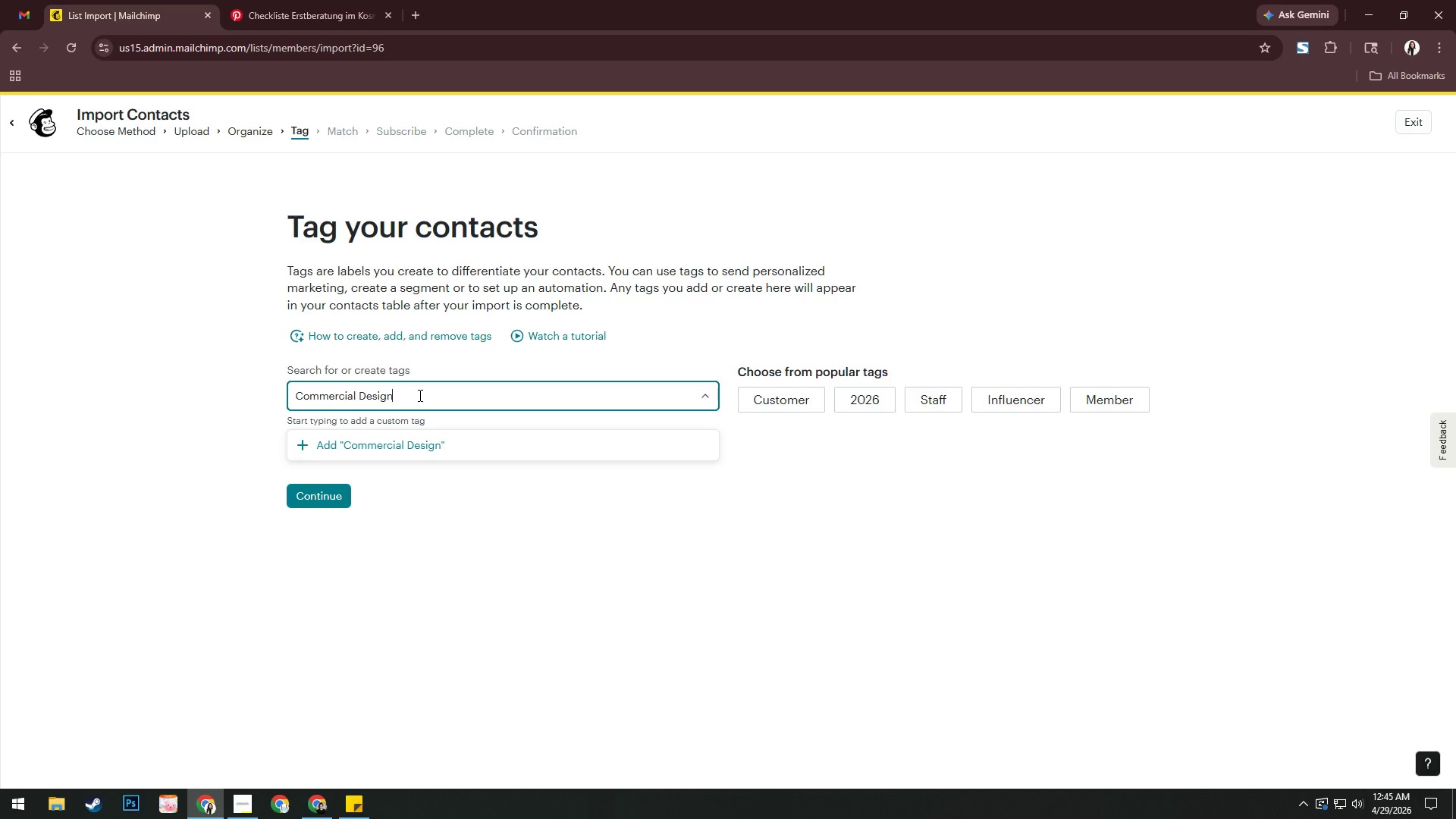 
wait(5.94)
 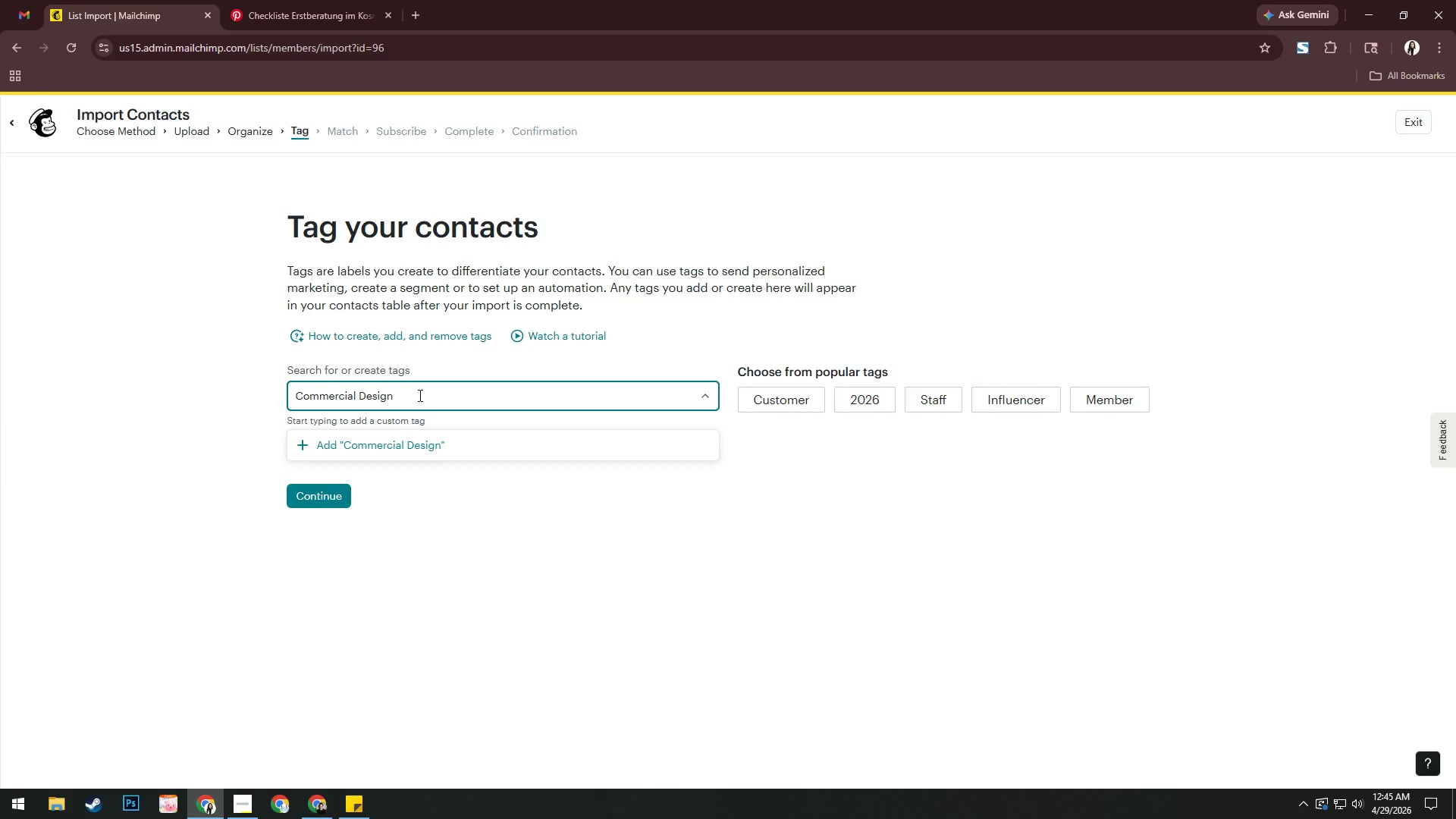 
key(Enter)
 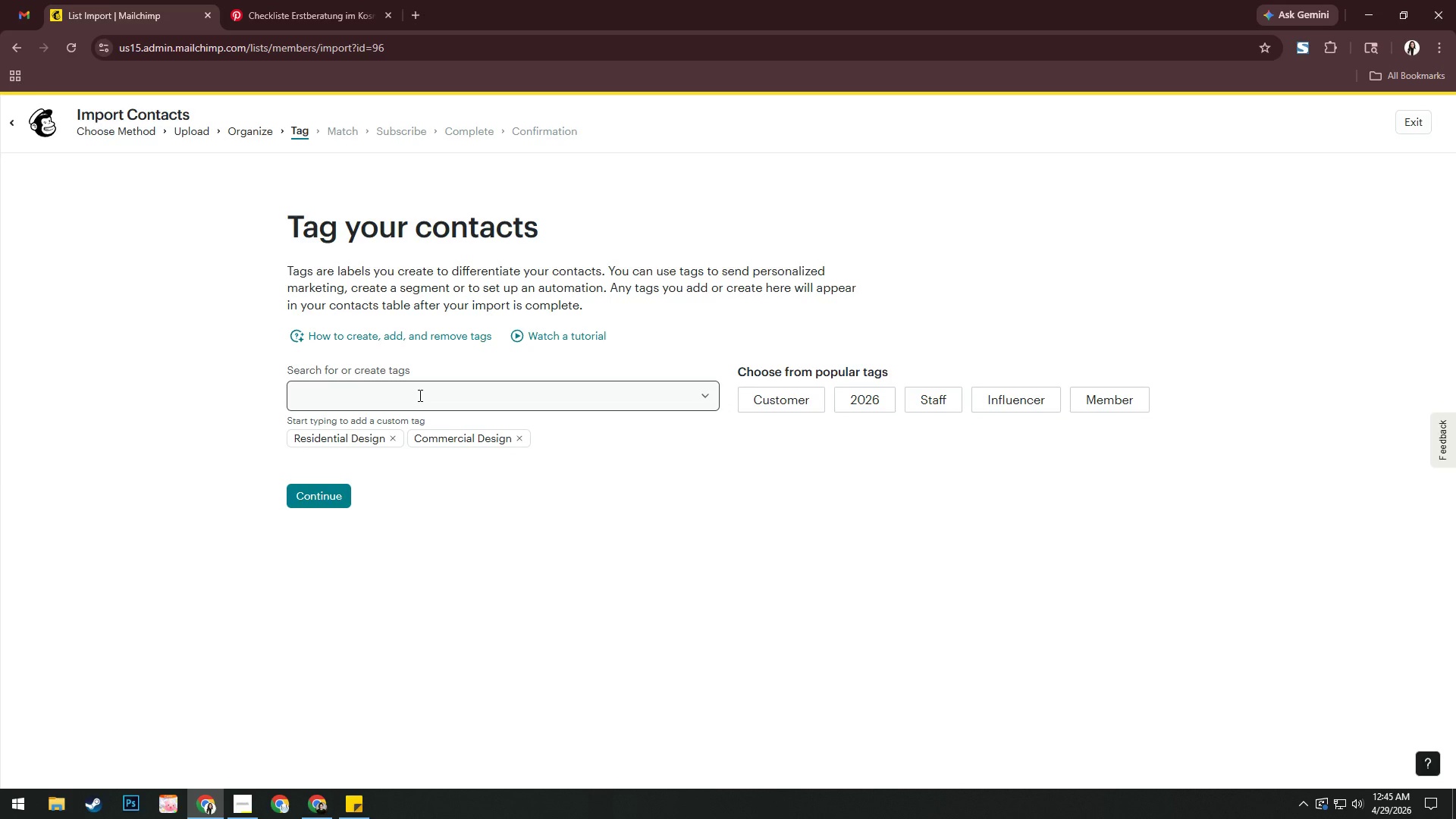 
left_click([419, 395])
 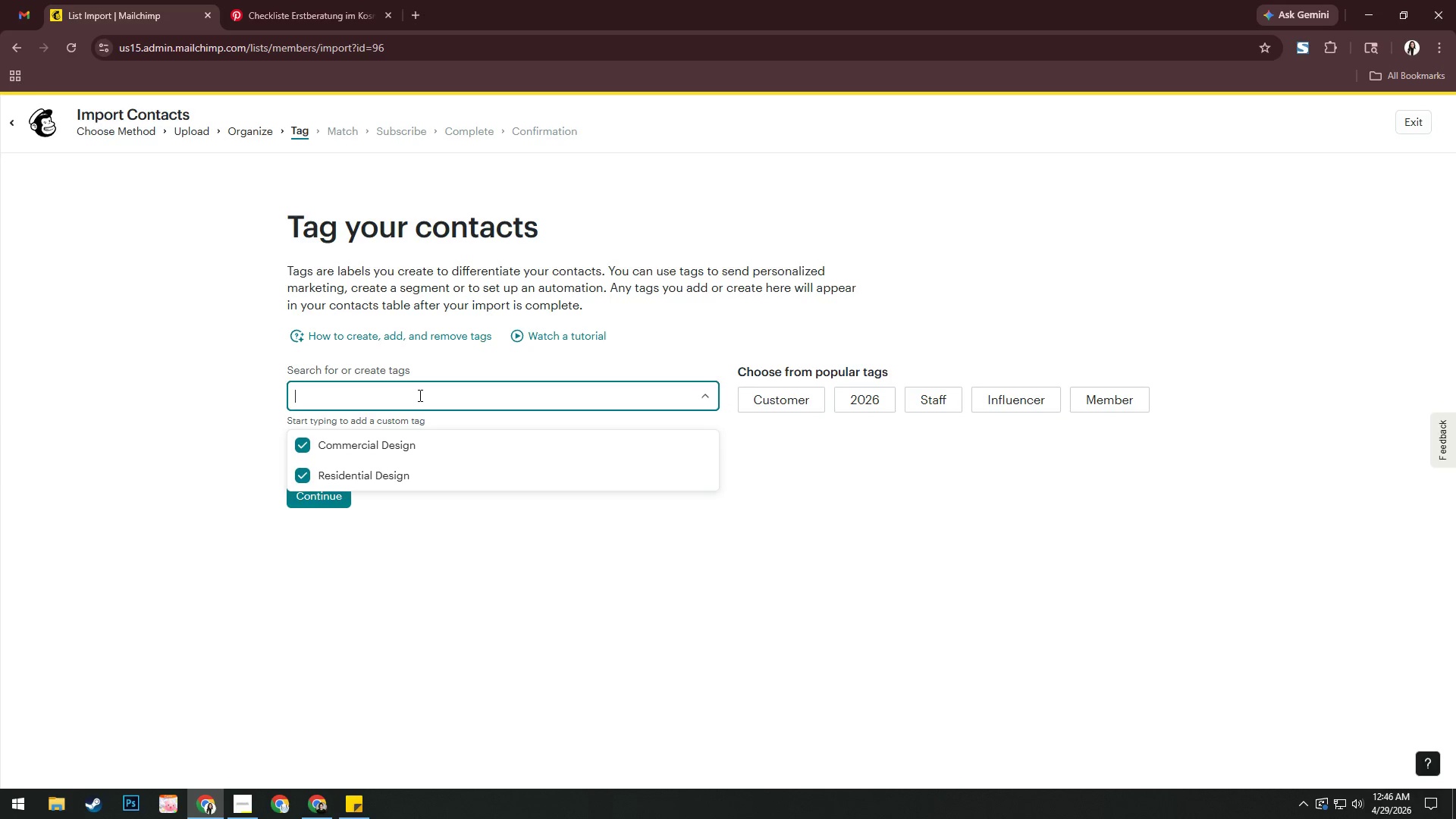 
wait(20.19)
 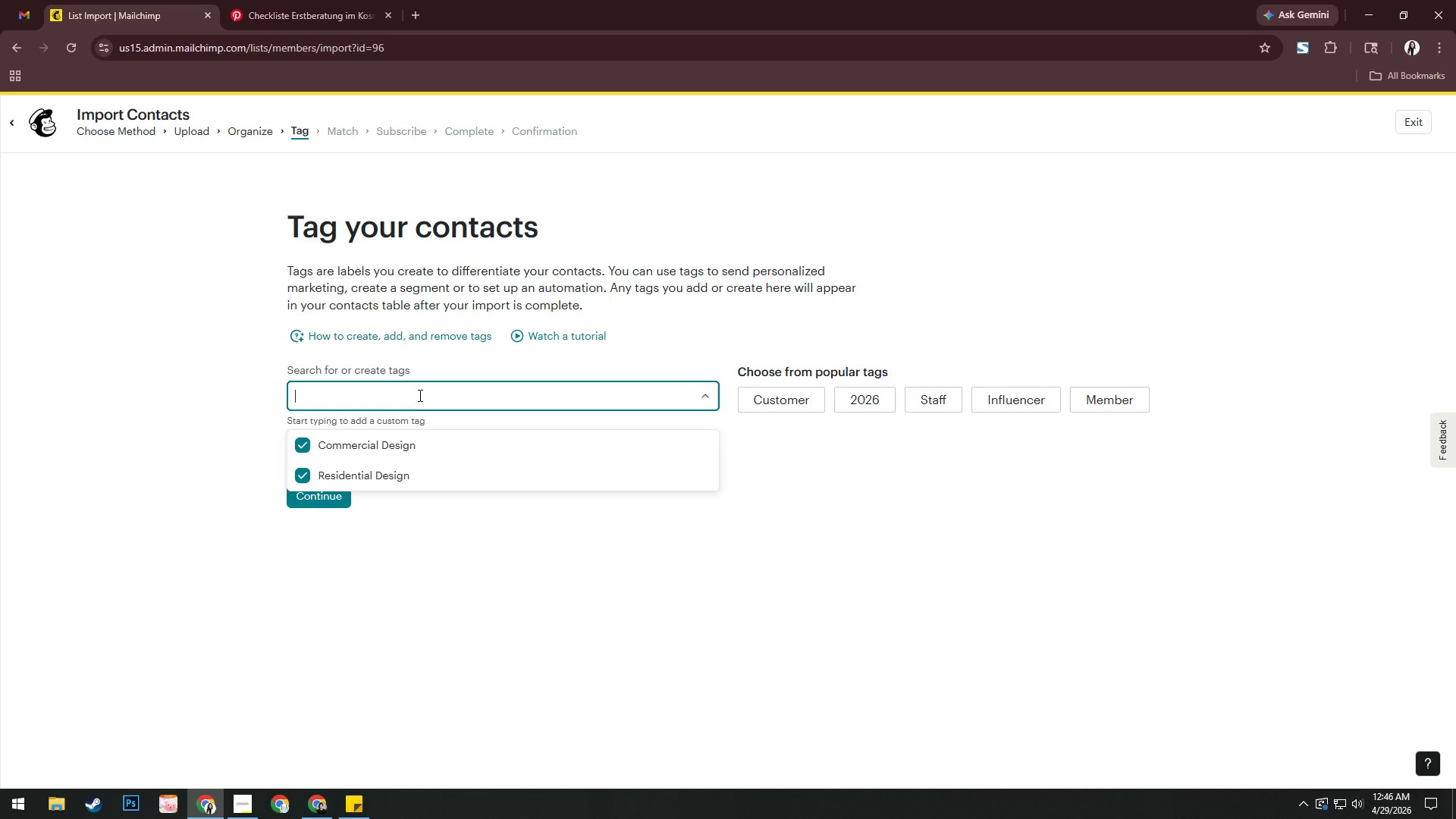 
type(Luxurt)
key(Backspace)
type(y Ine)
key(Backspace)
key(Backspace)
type(te)
key(Backspace)
key(Backspace)
type(ntero)
key(Backspace)
type(iord)
key(Backspace)
type(d)
key(Backspace)
type(s)
 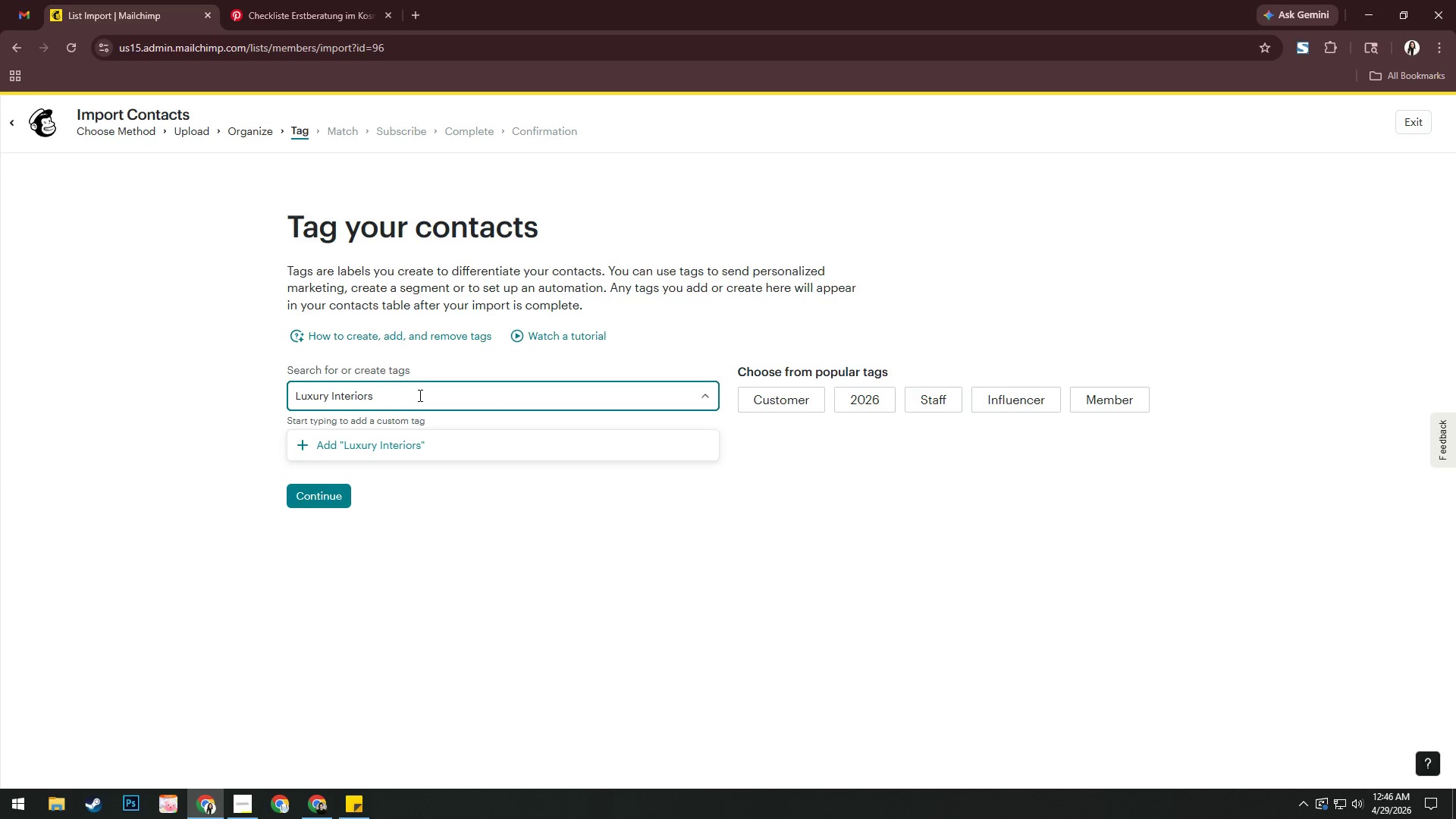 
key(Enter)
 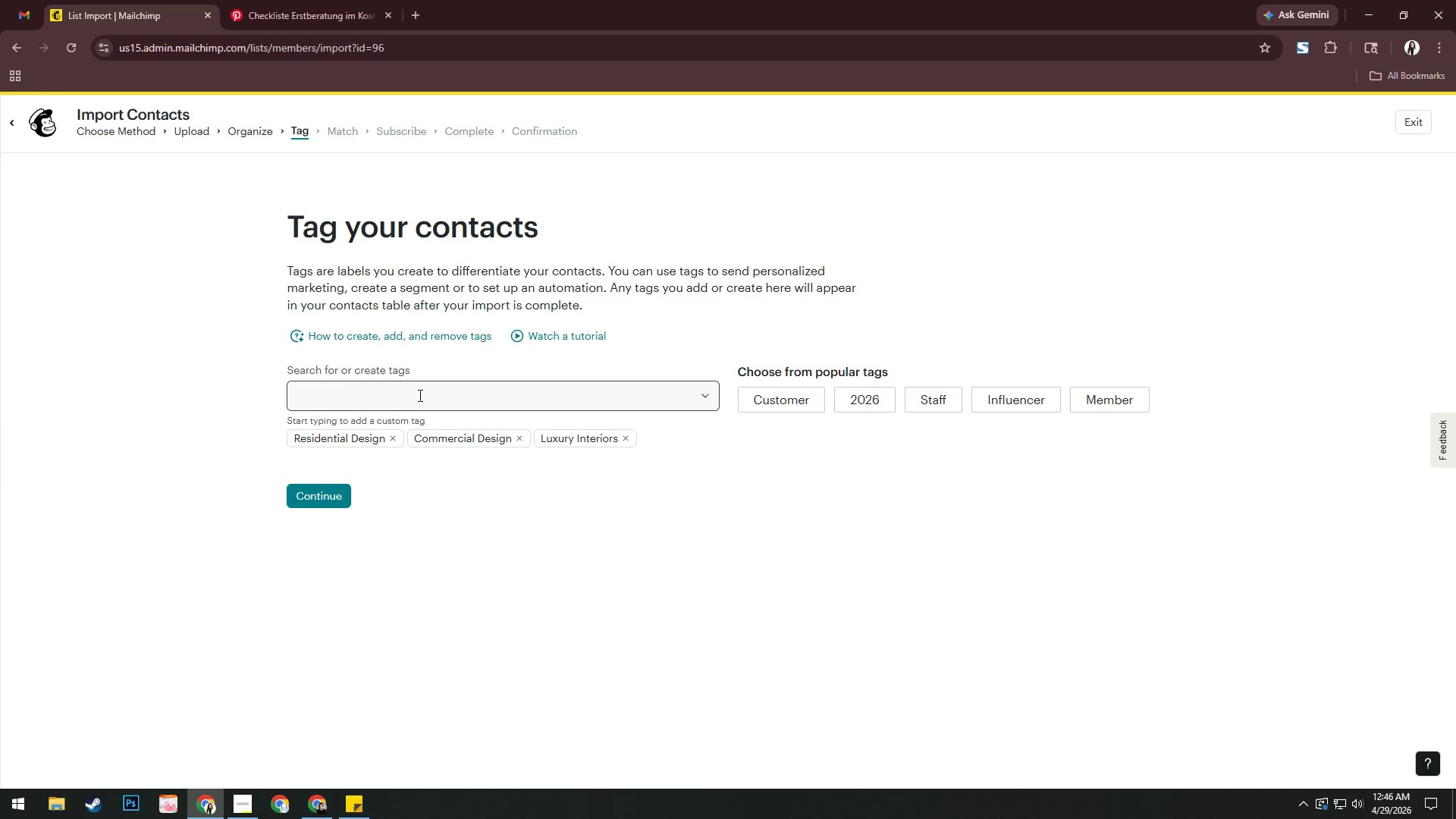 
left_click([419, 395])
 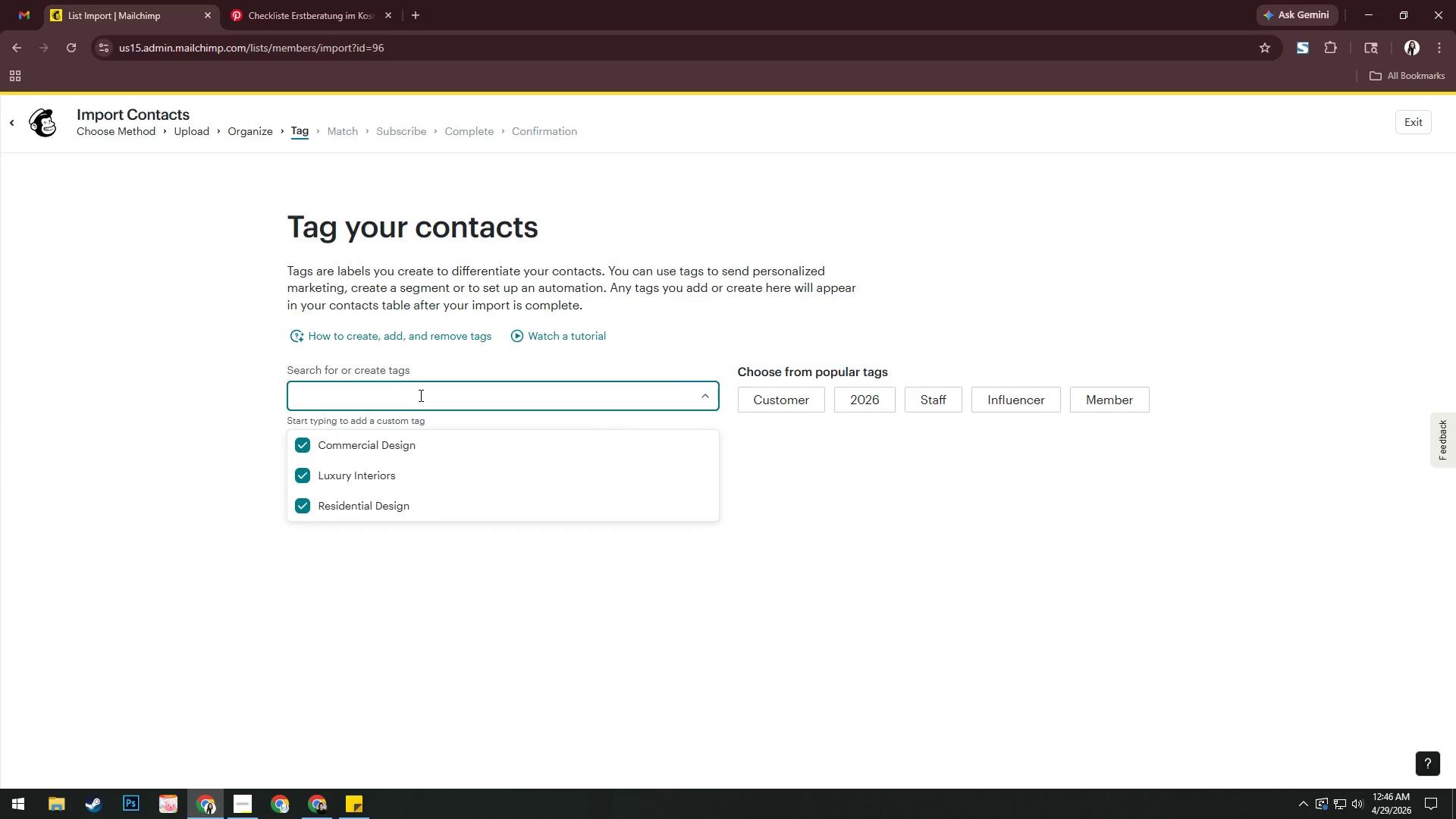 
type(Hospitality Design)
 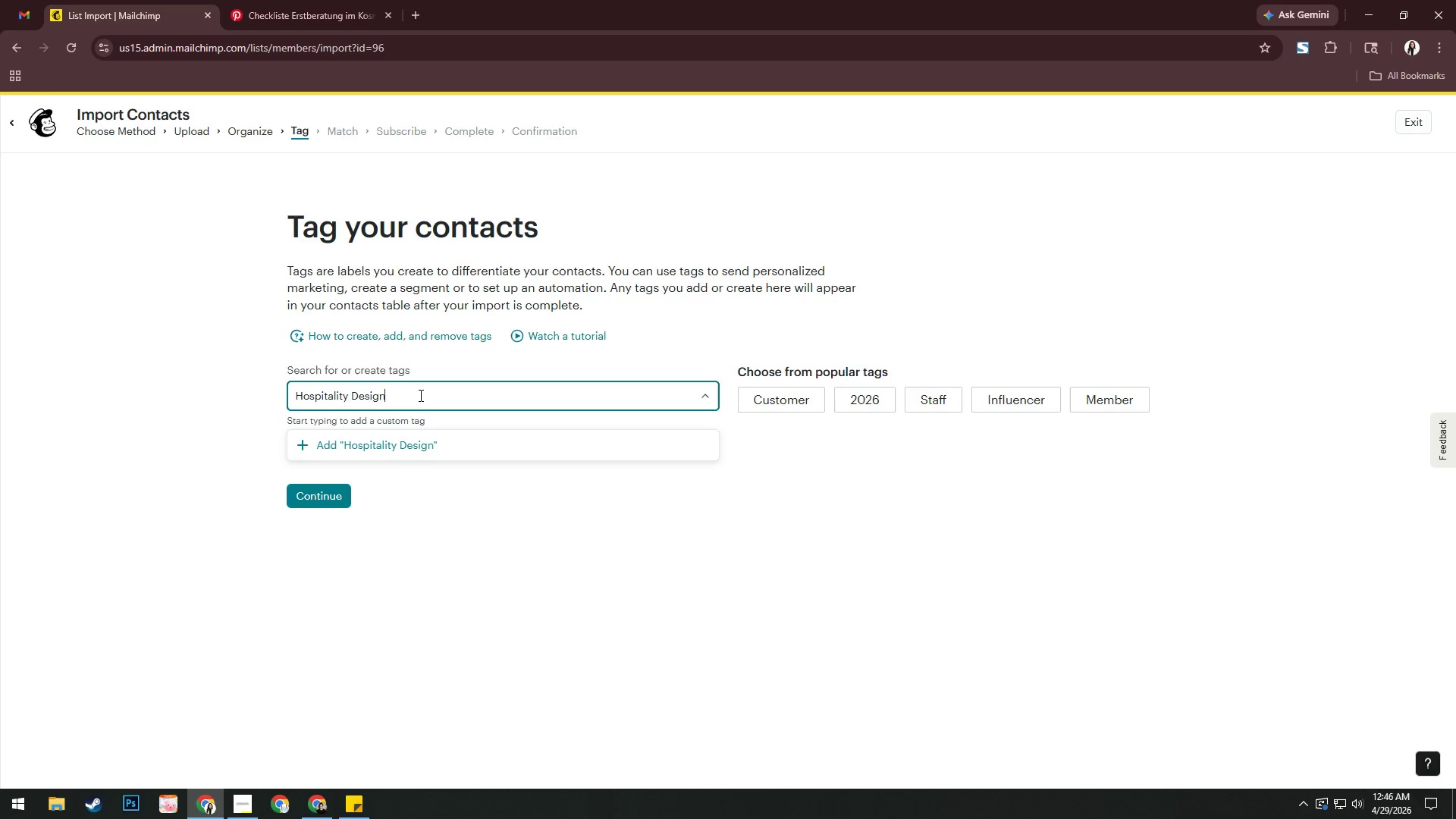 
key(Enter)
 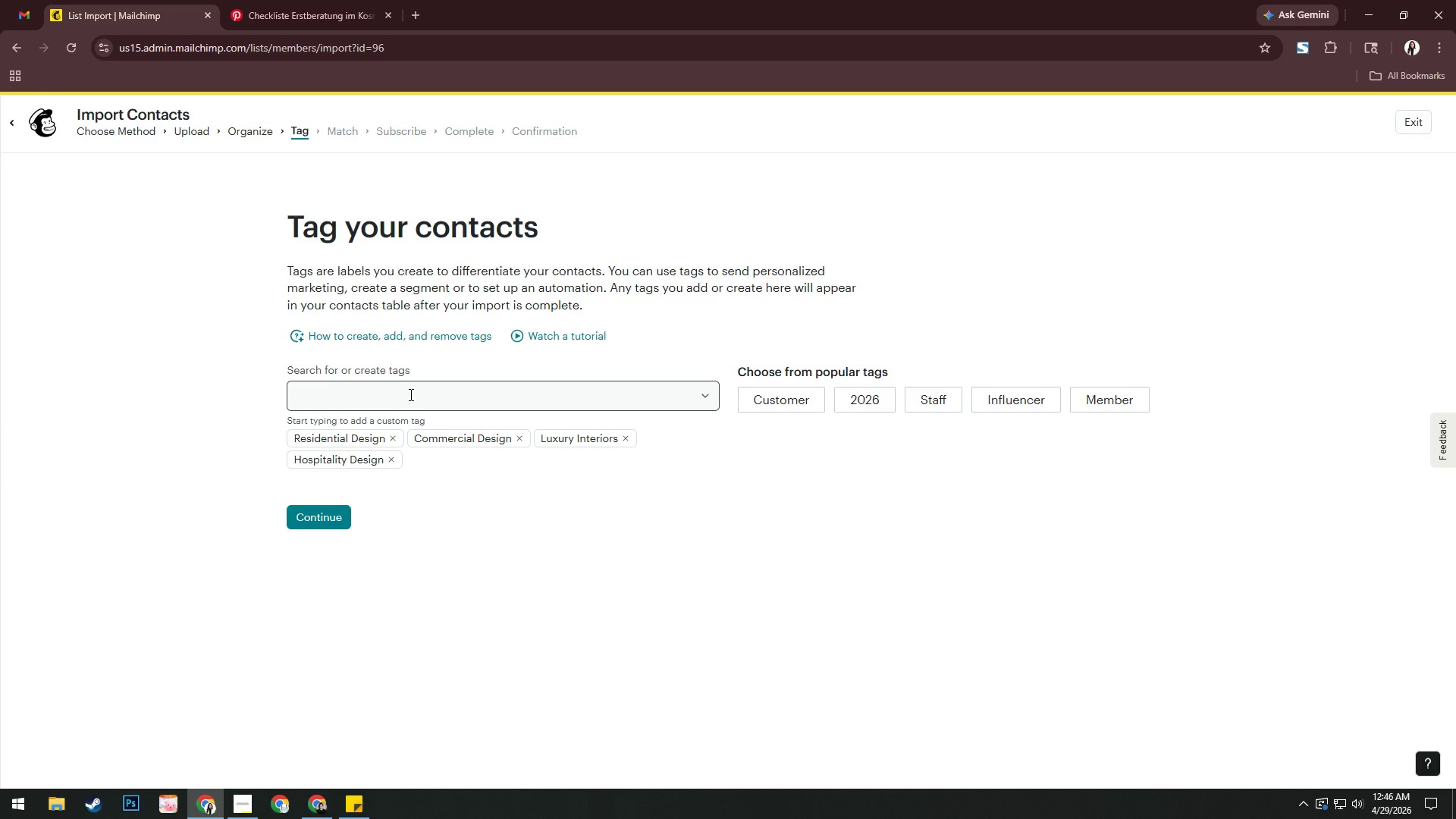 
wait(12.17)
 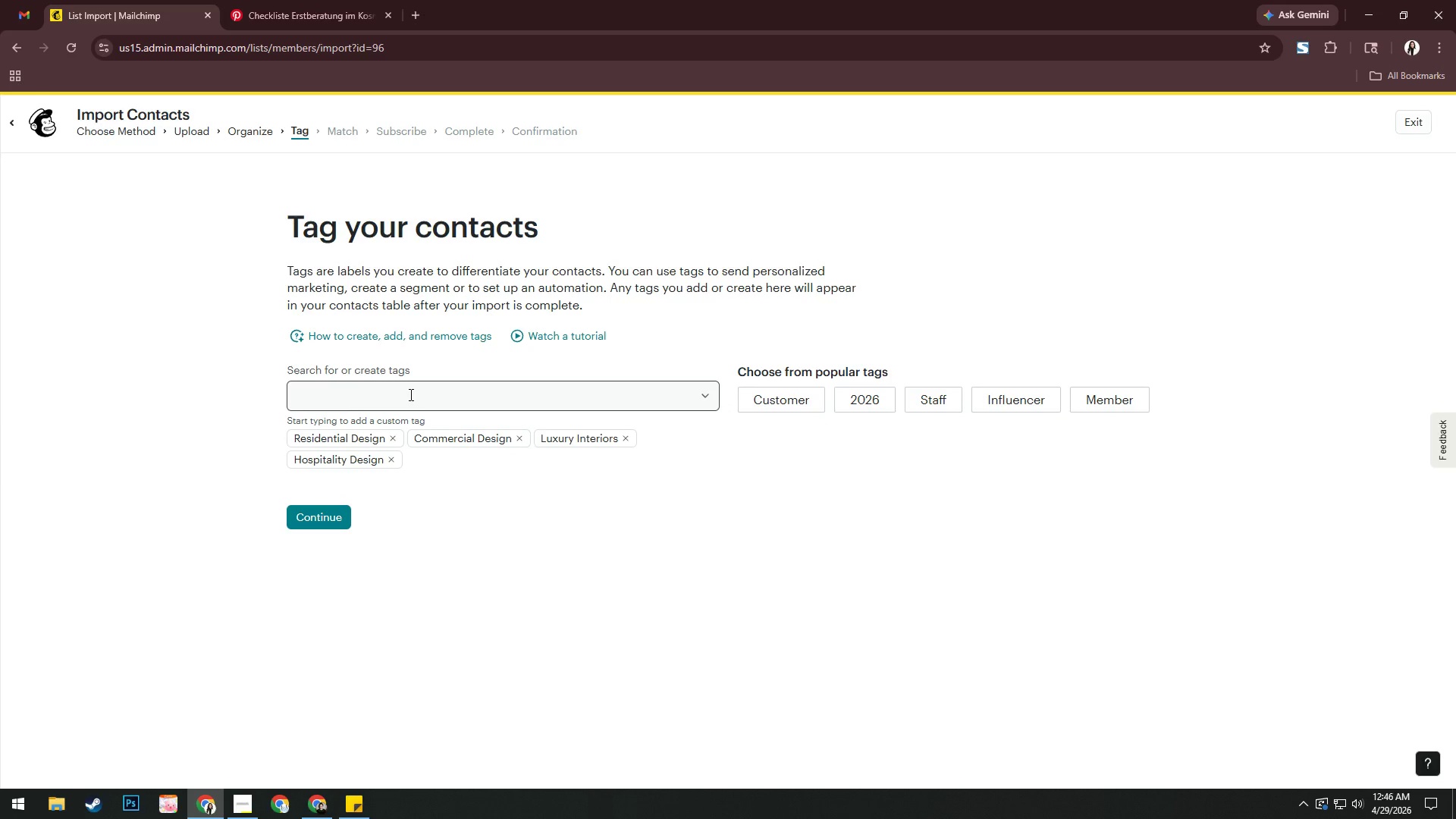 
left_click([249, 796])